 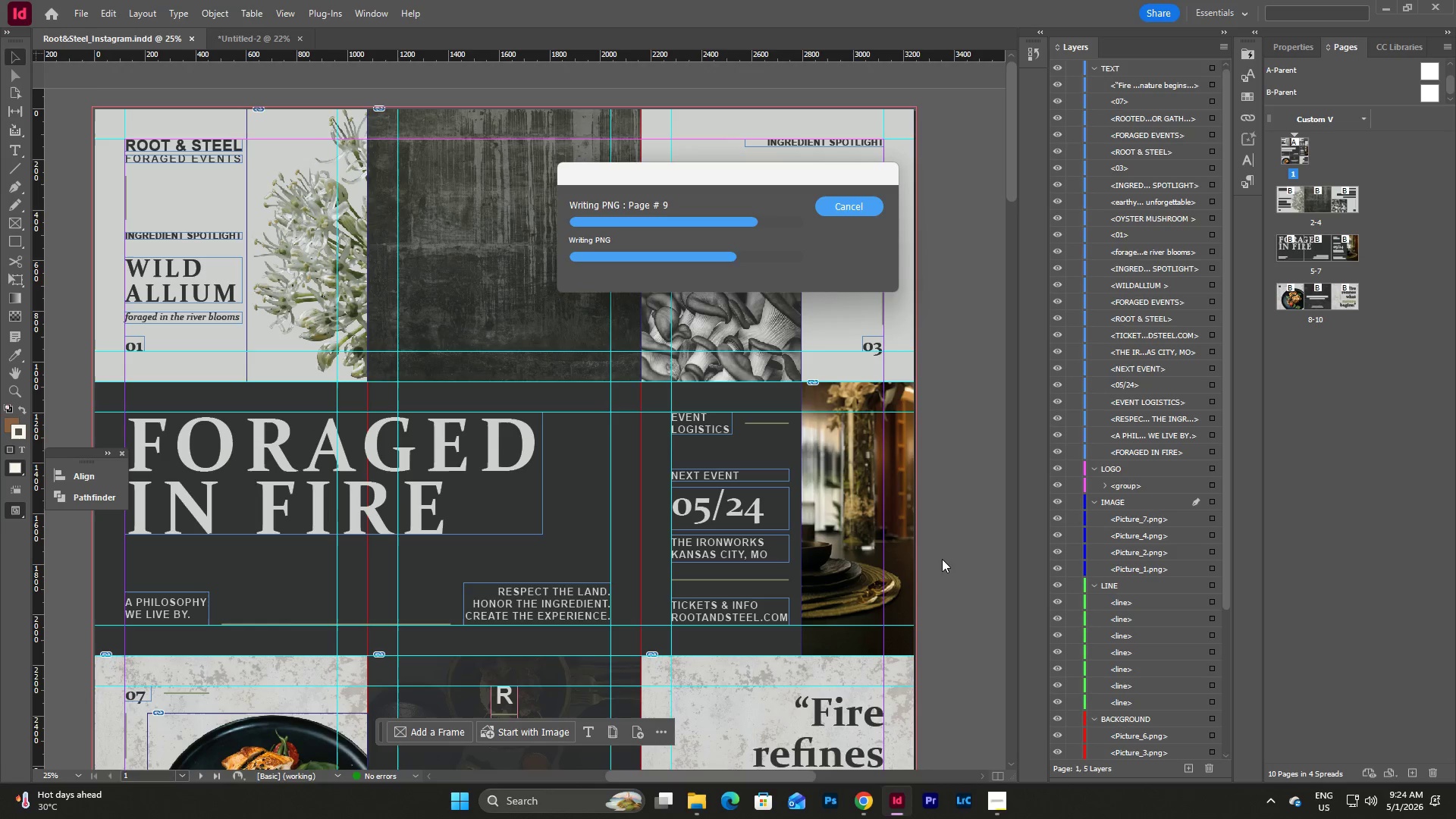 
scroll: coordinate [942, 559], scroll_direction: up, amount: 4.0
 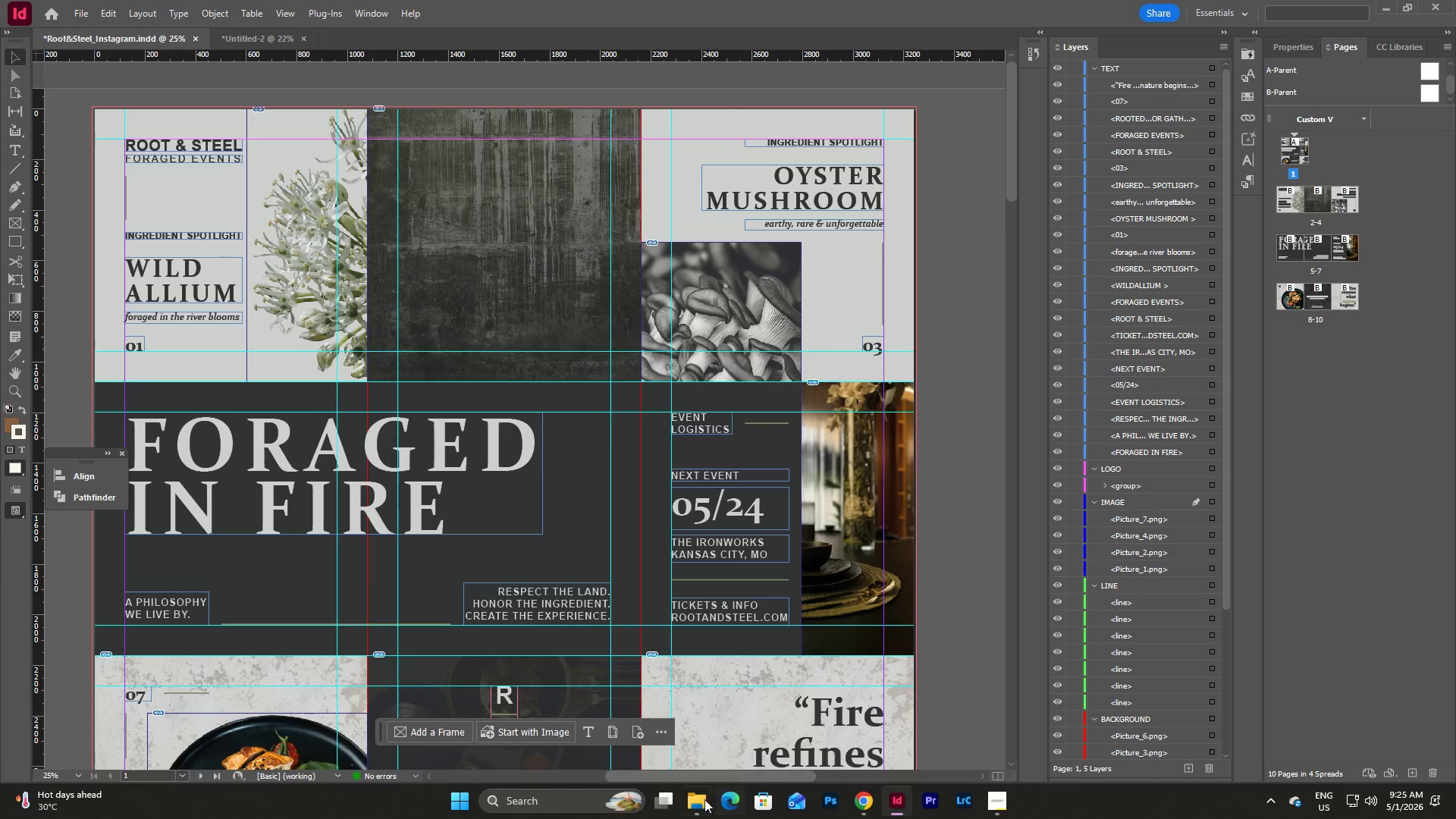 
left_click([700, 801])
 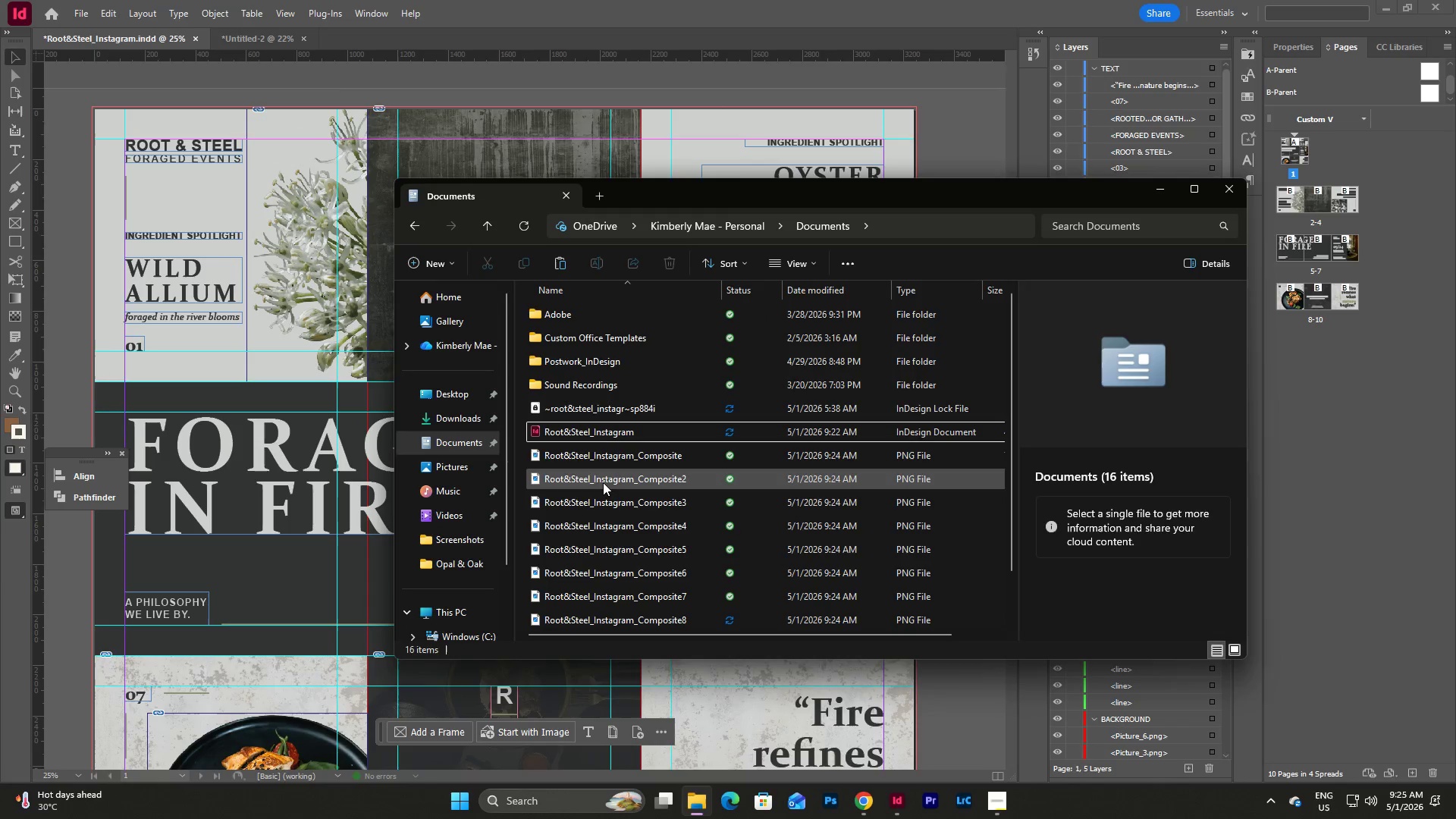 
scroll: coordinate [605, 477], scroll_direction: down, amount: 5.0
 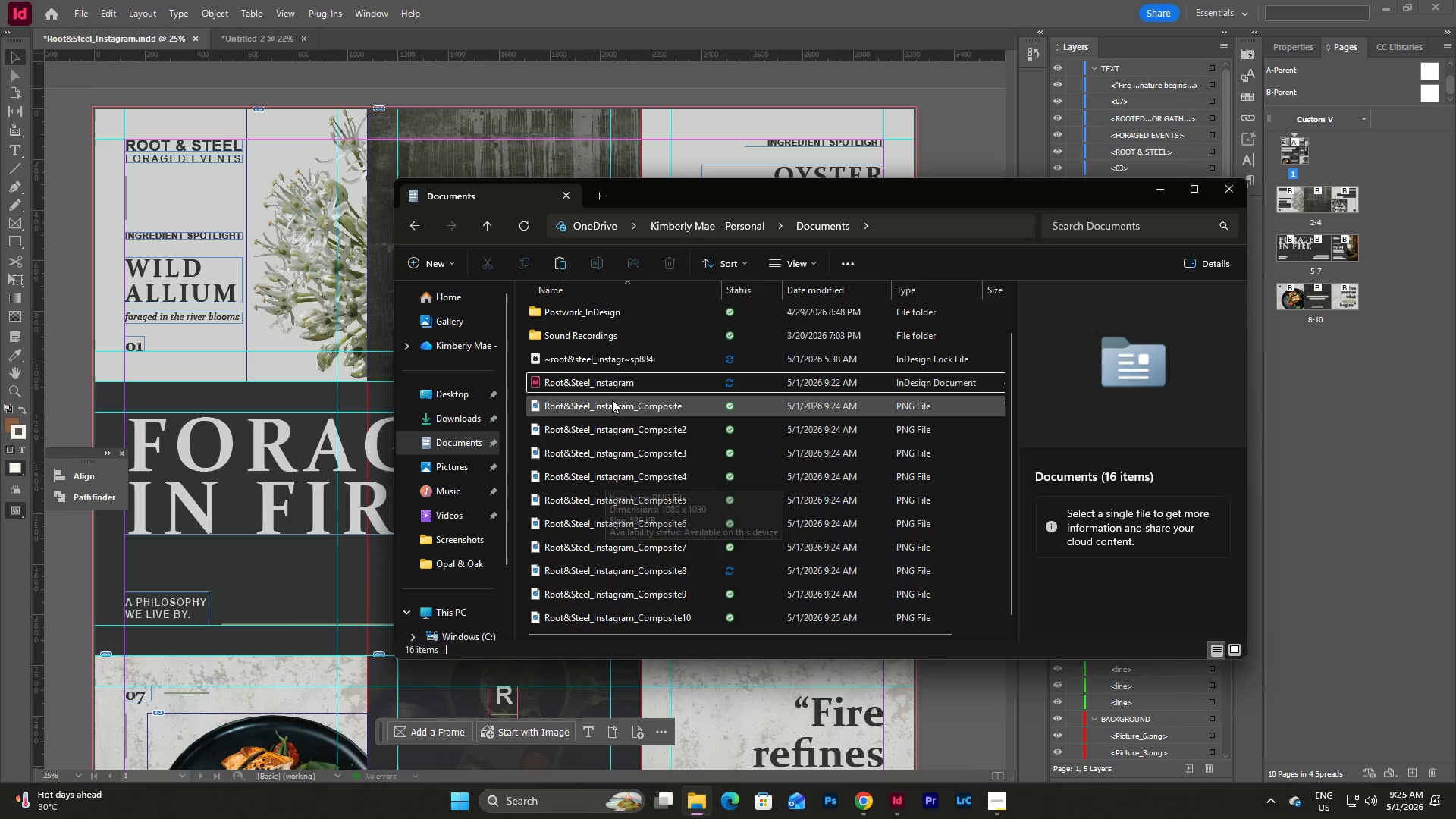 
left_click([612, 400])
 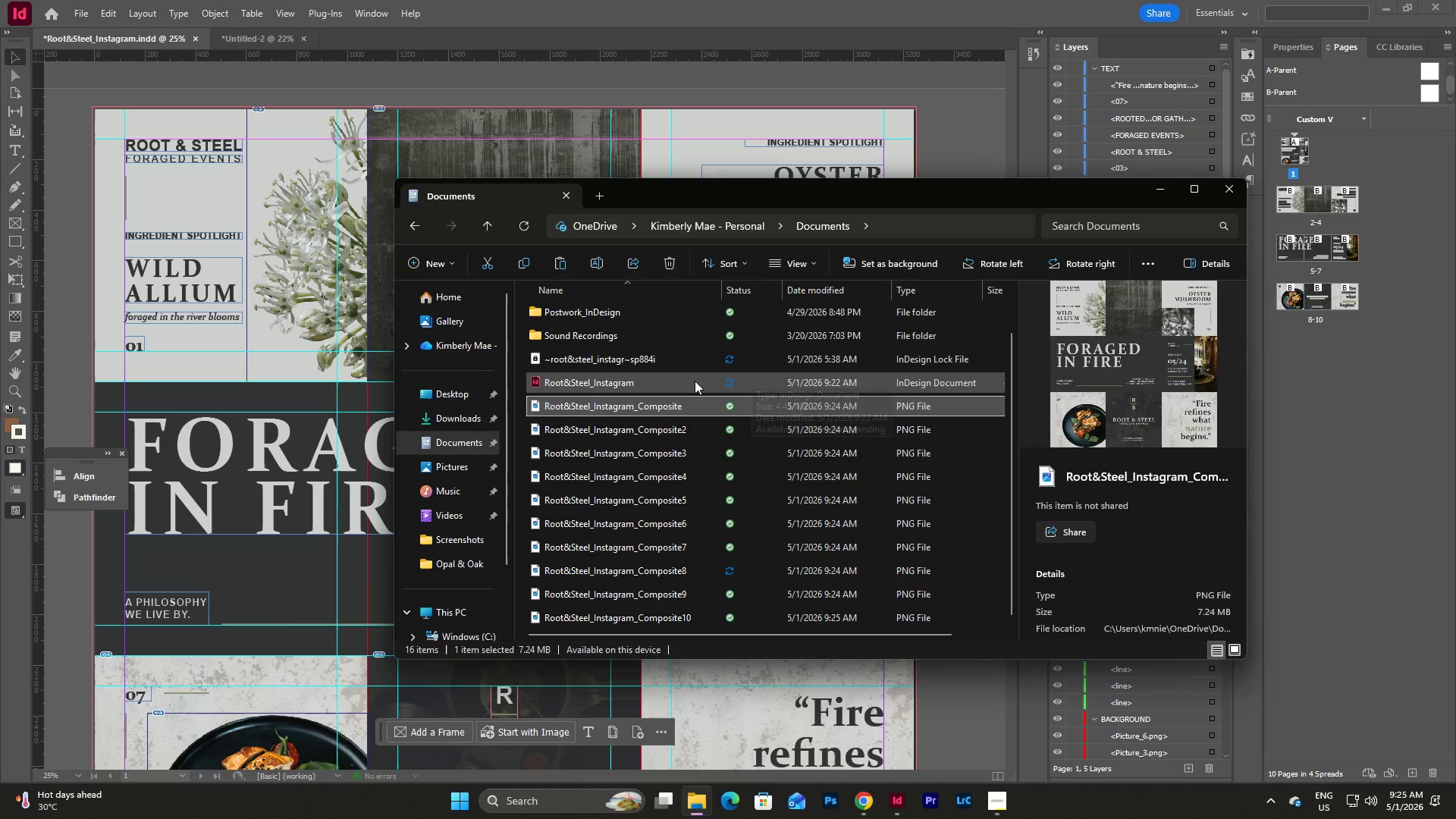 
left_click([629, 426])
 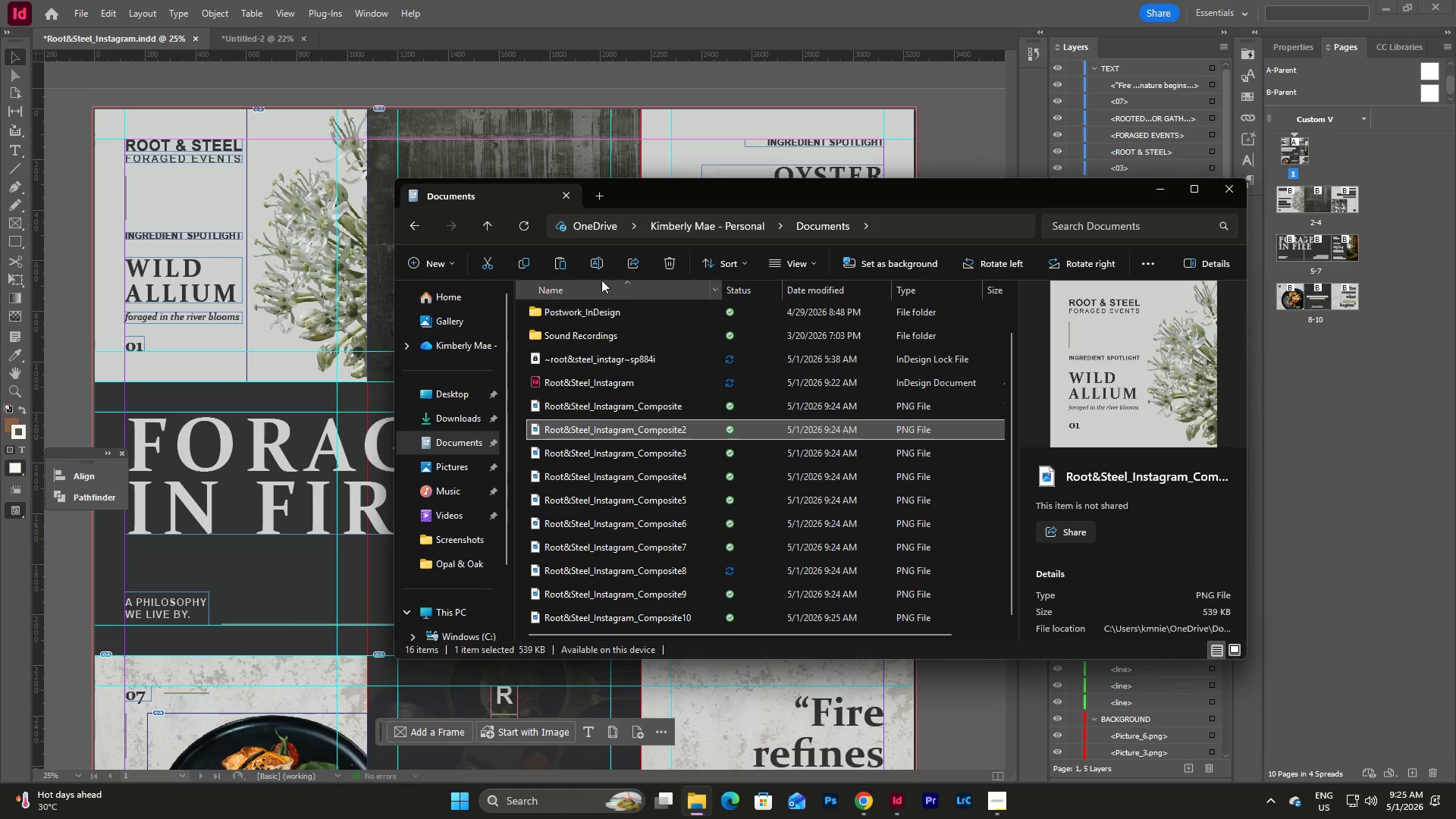 
left_click([597, 262])
 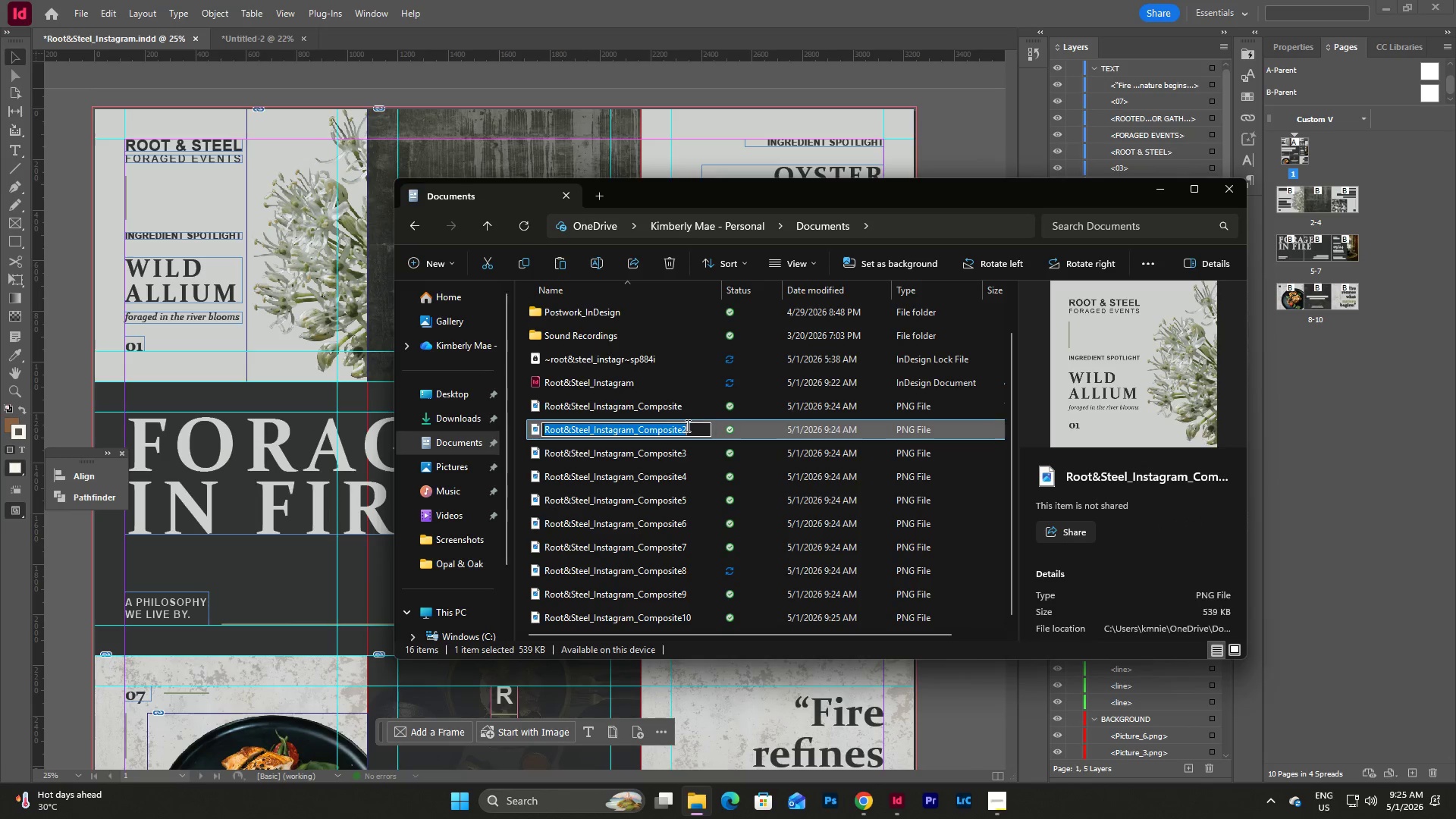 
left_click([692, 425])
 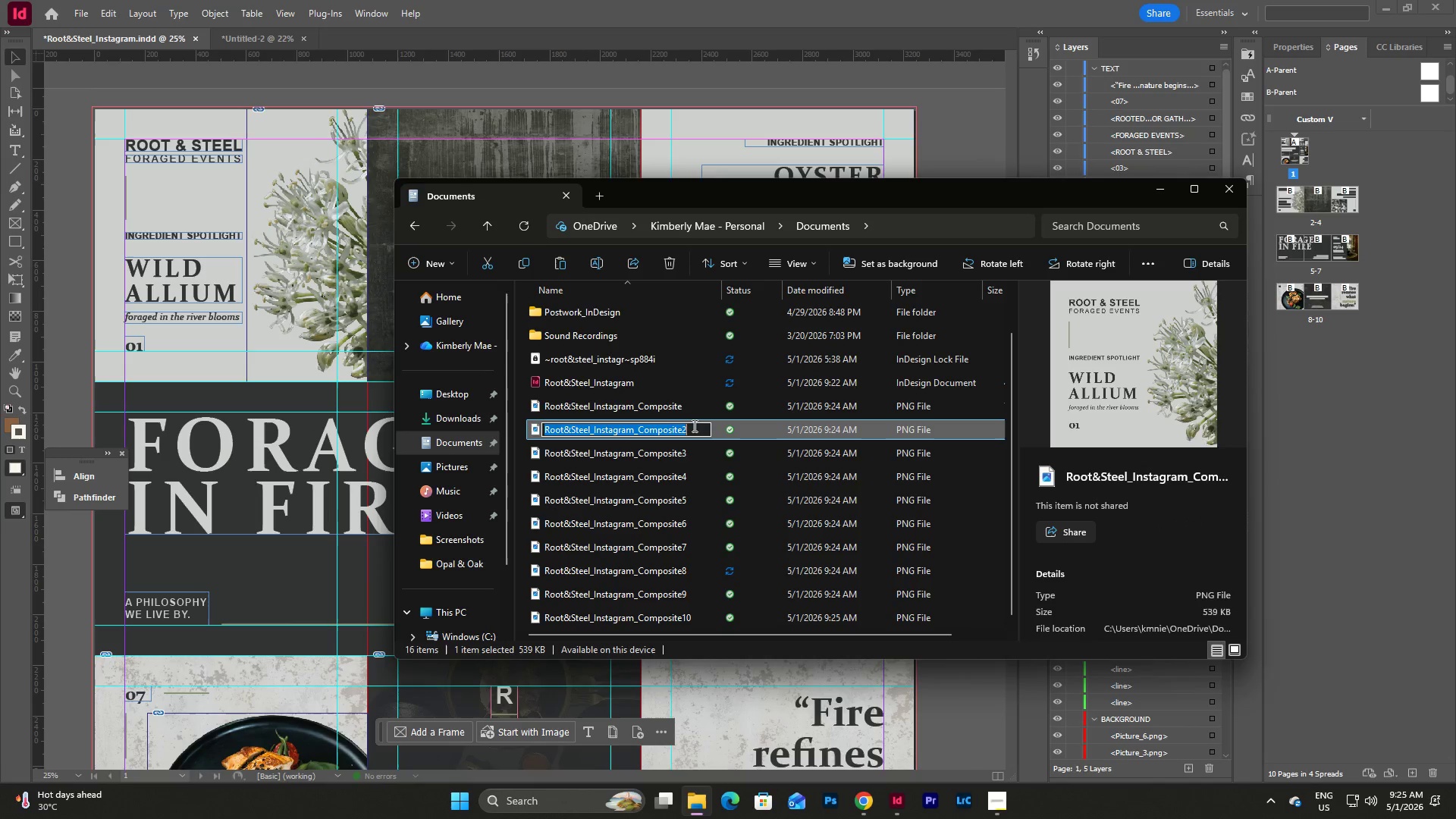 
left_click_drag(start_coordinate=[693, 425], to_coordinate=[644, 426])
 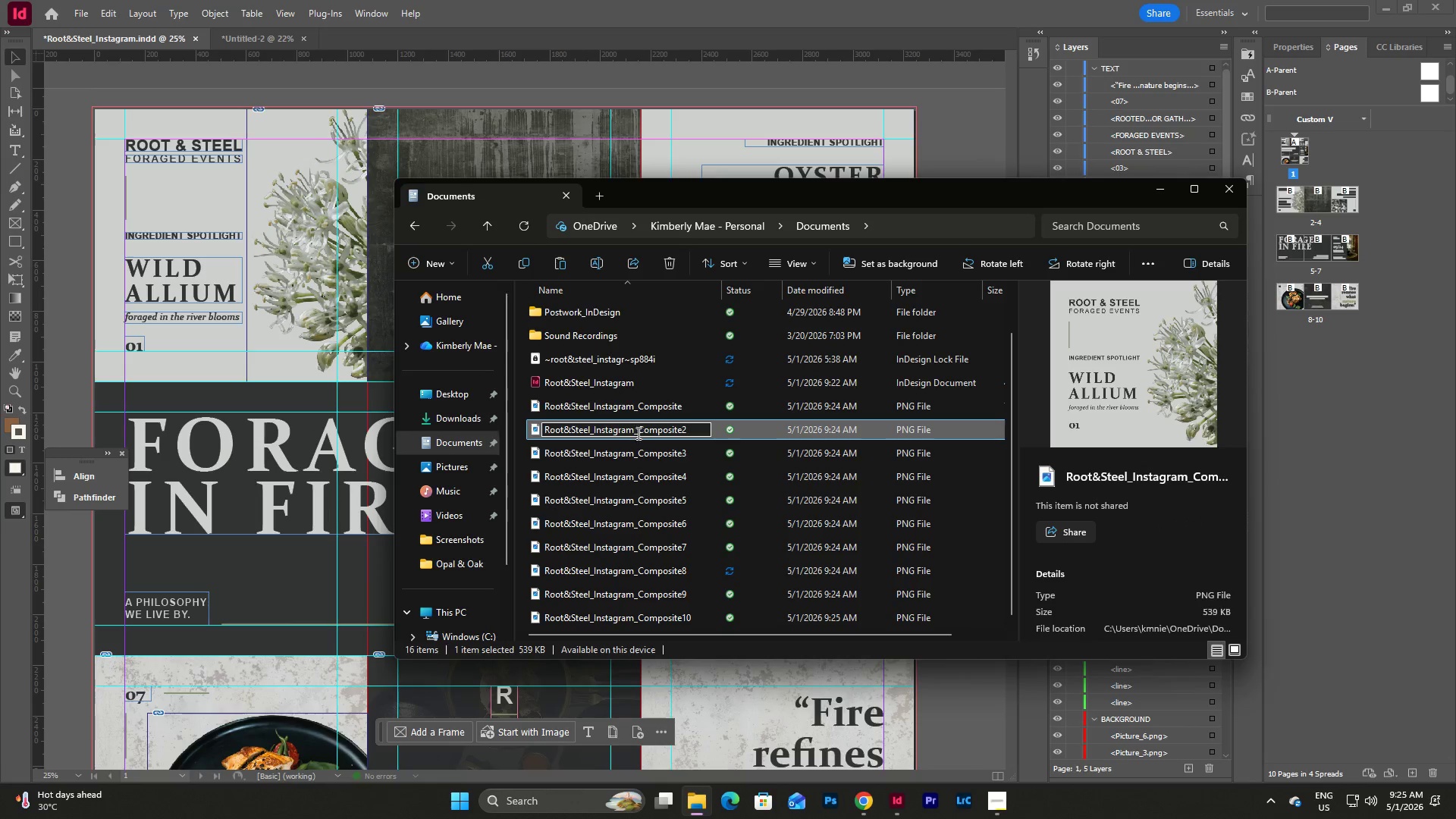 
left_click_drag(start_coordinate=[637, 431], to_coordinate=[694, 424])
 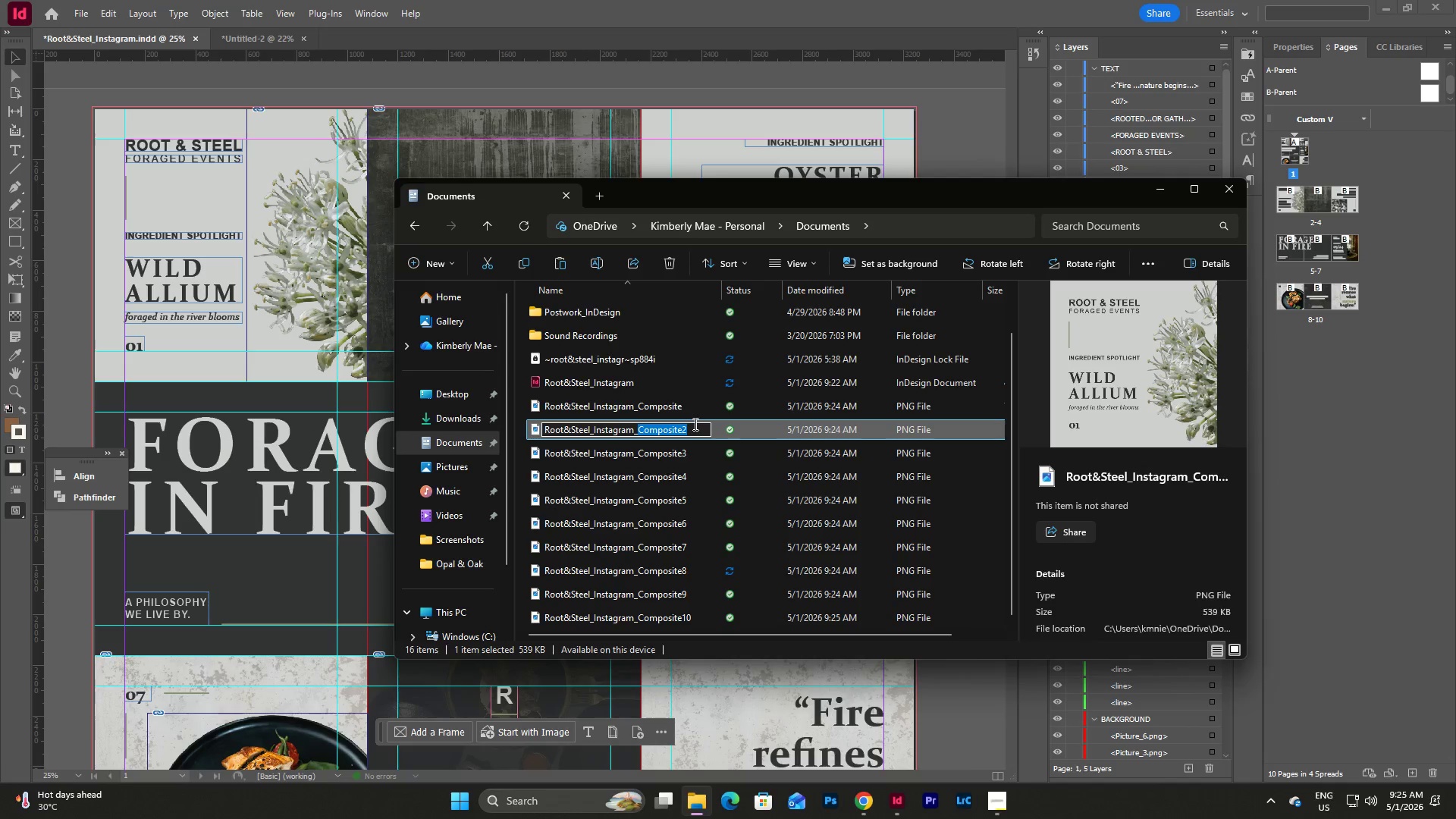 
key(Numpad0)
 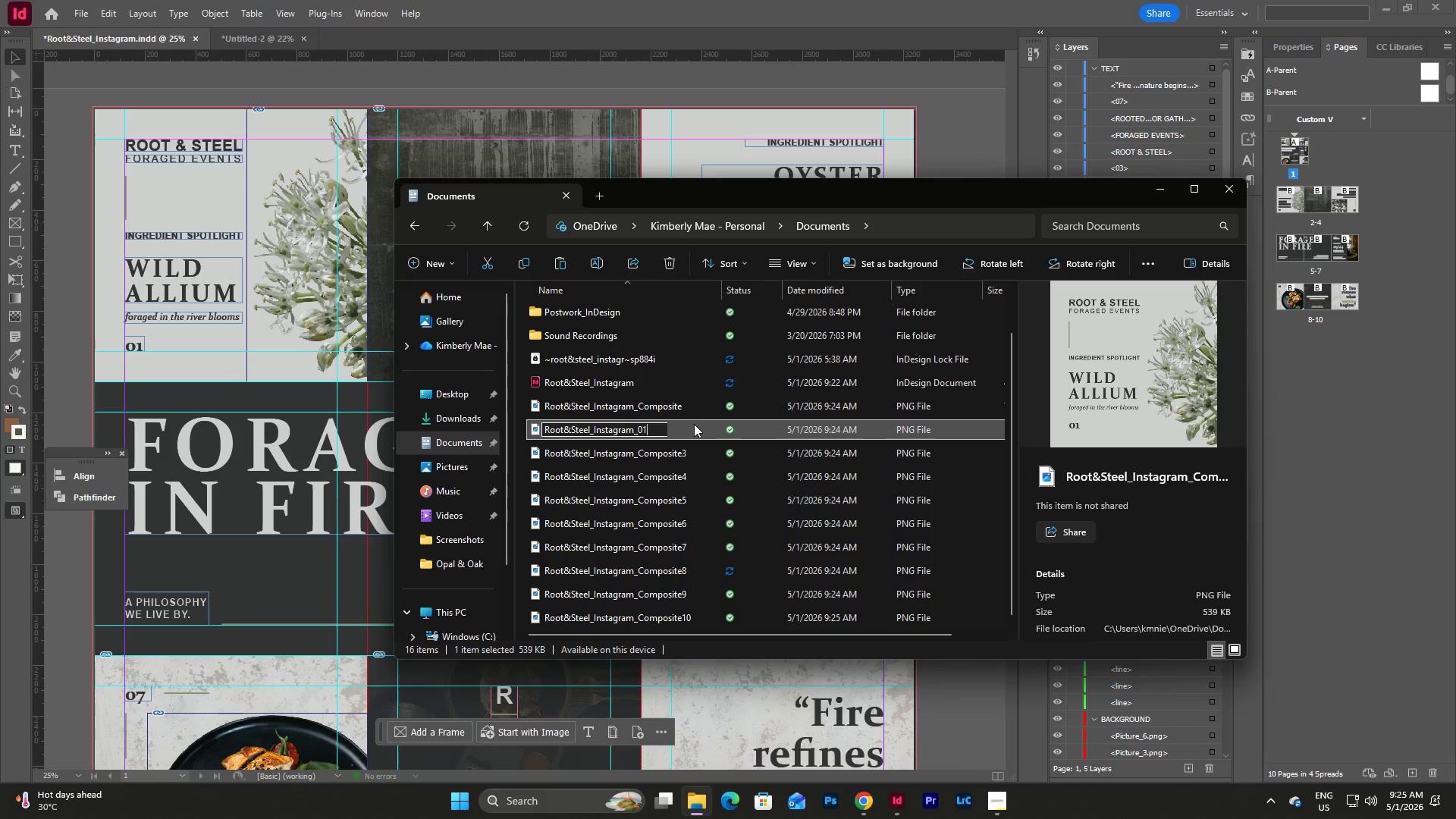 
key(Numpad1)
 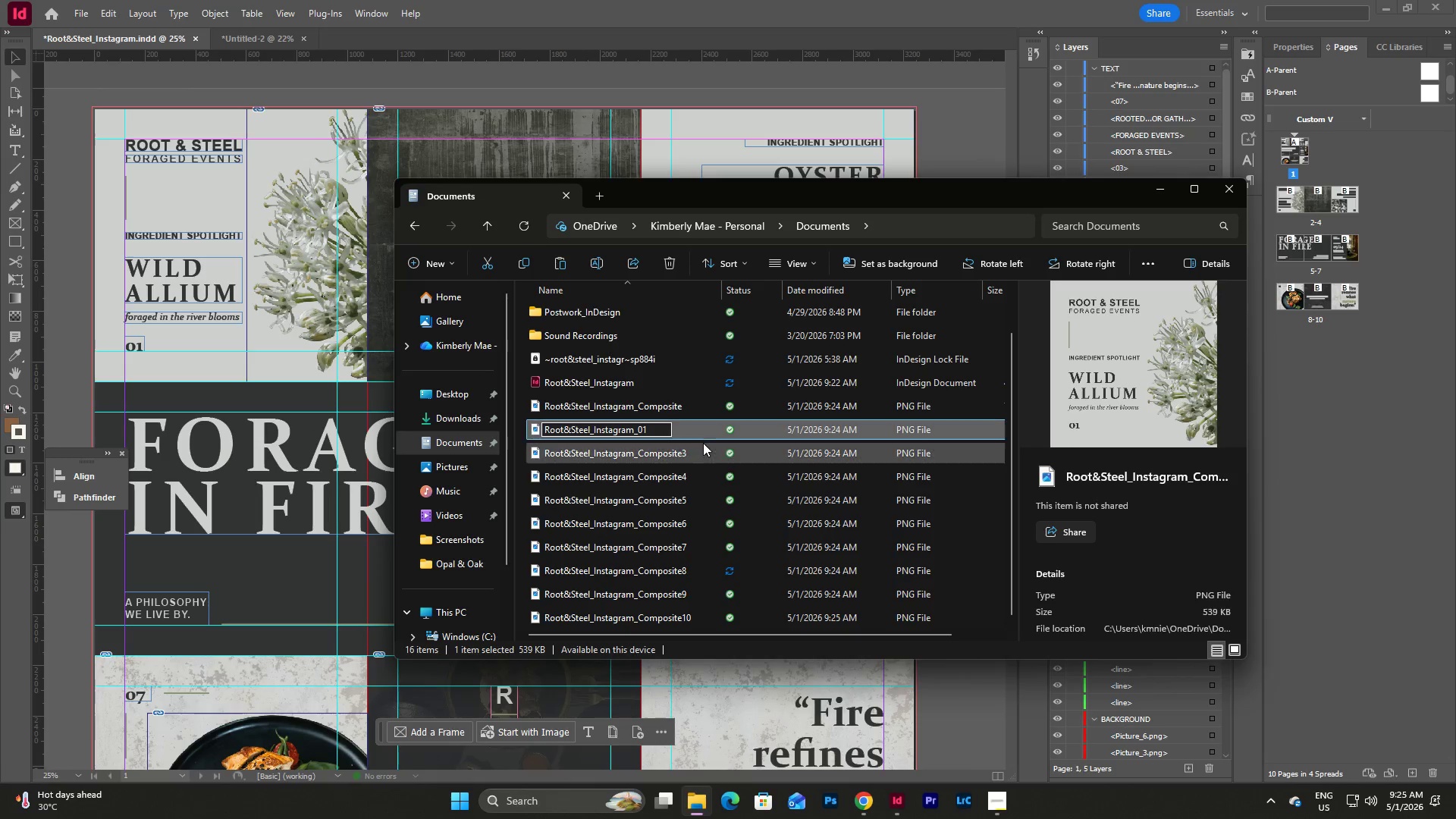 
left_click([702, 446])
 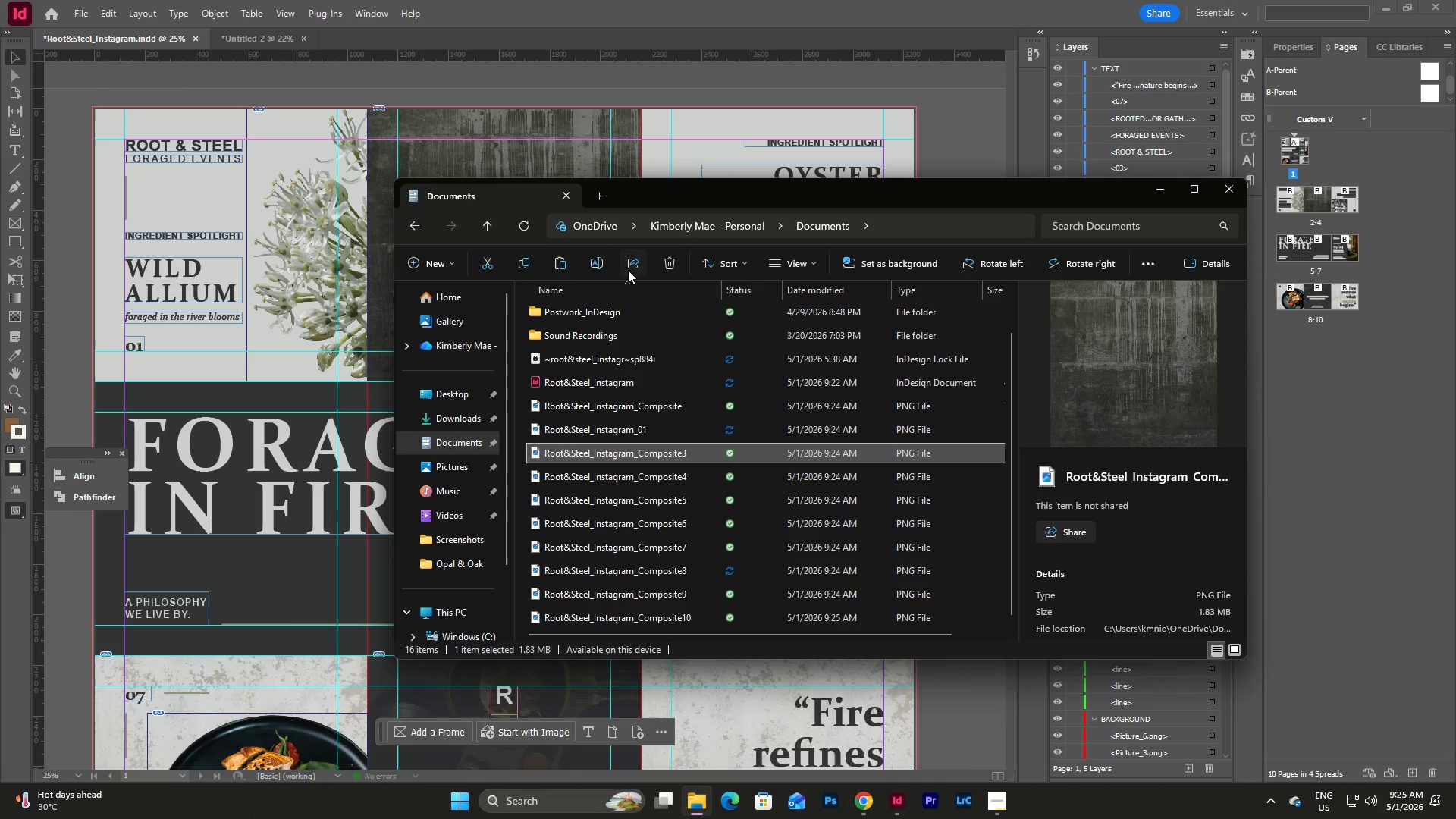 
left_click([598, 261])
 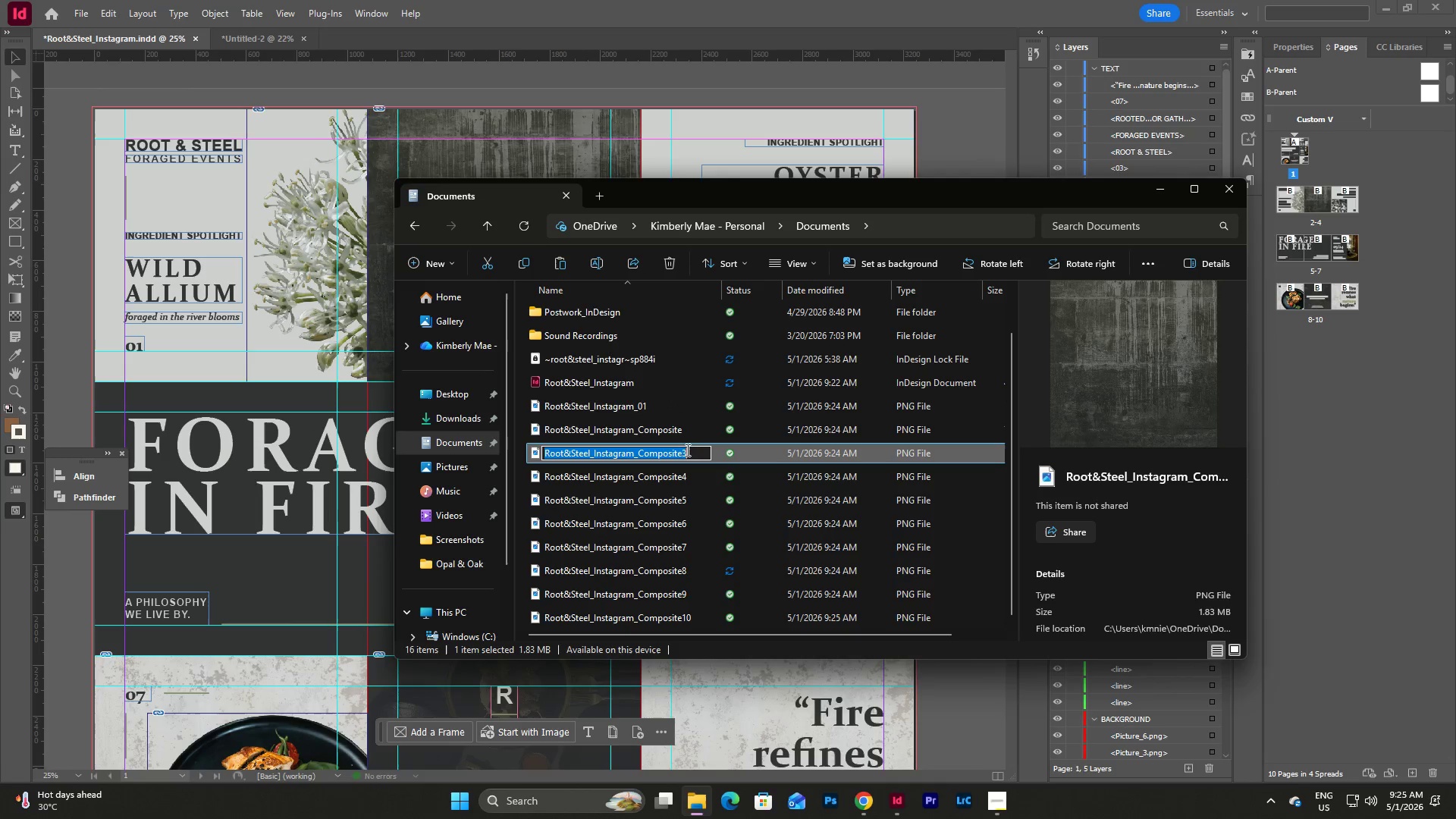 
left_click([692, 452])
 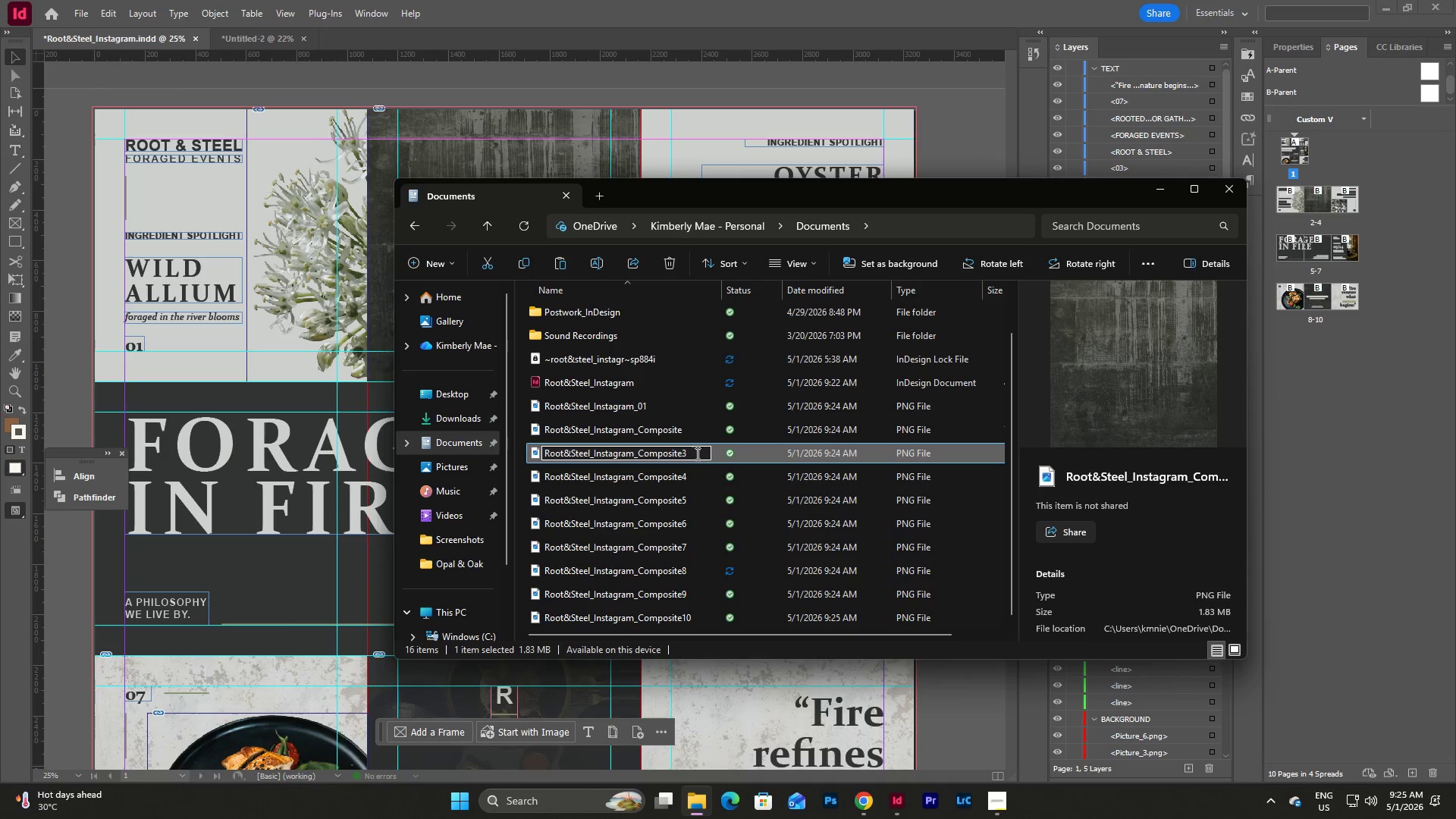 
left_click_drag(start_coordinate=[696, 453], to_coordinate=[635, 450])
 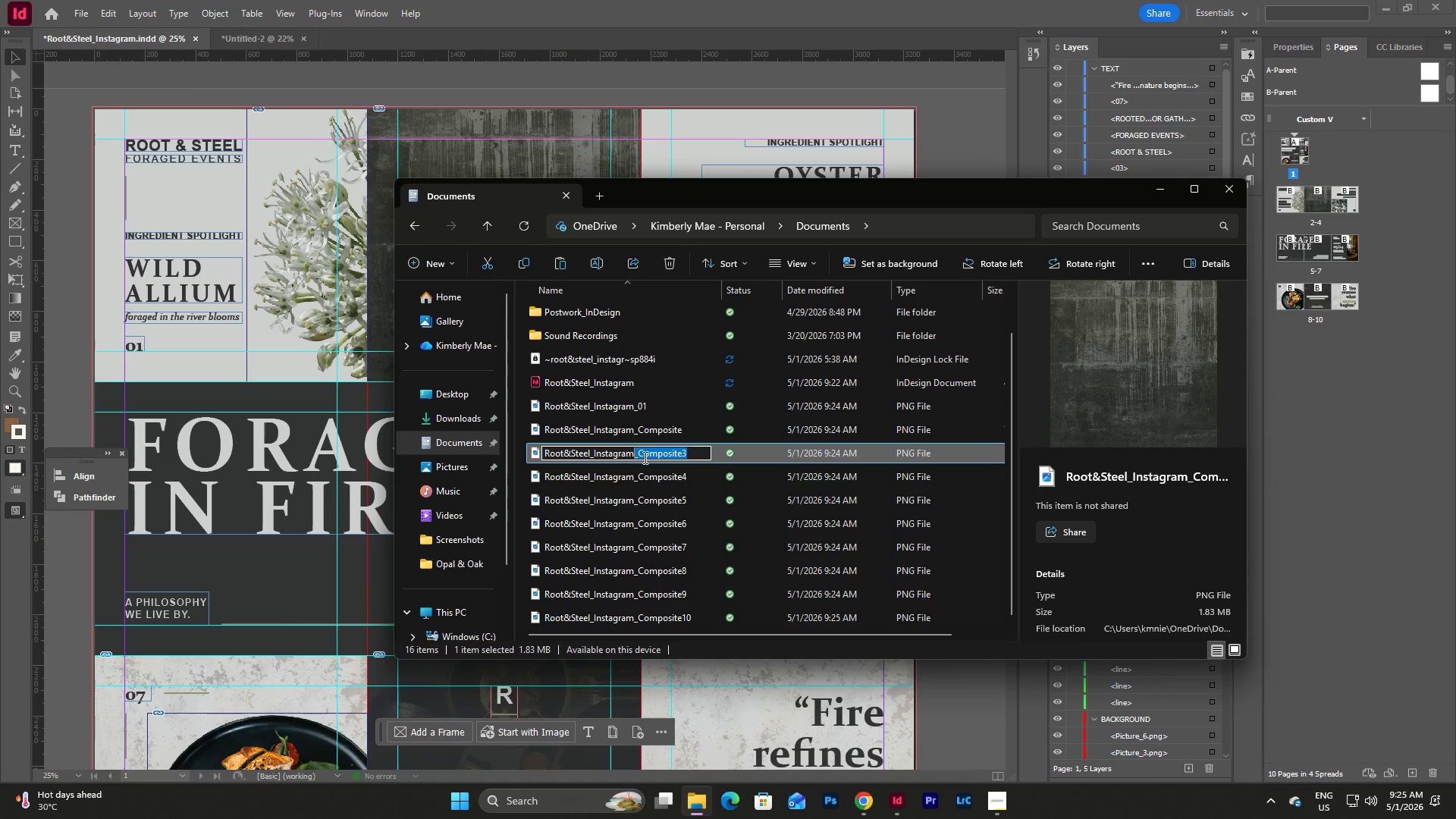 
left_click([644, 457])
 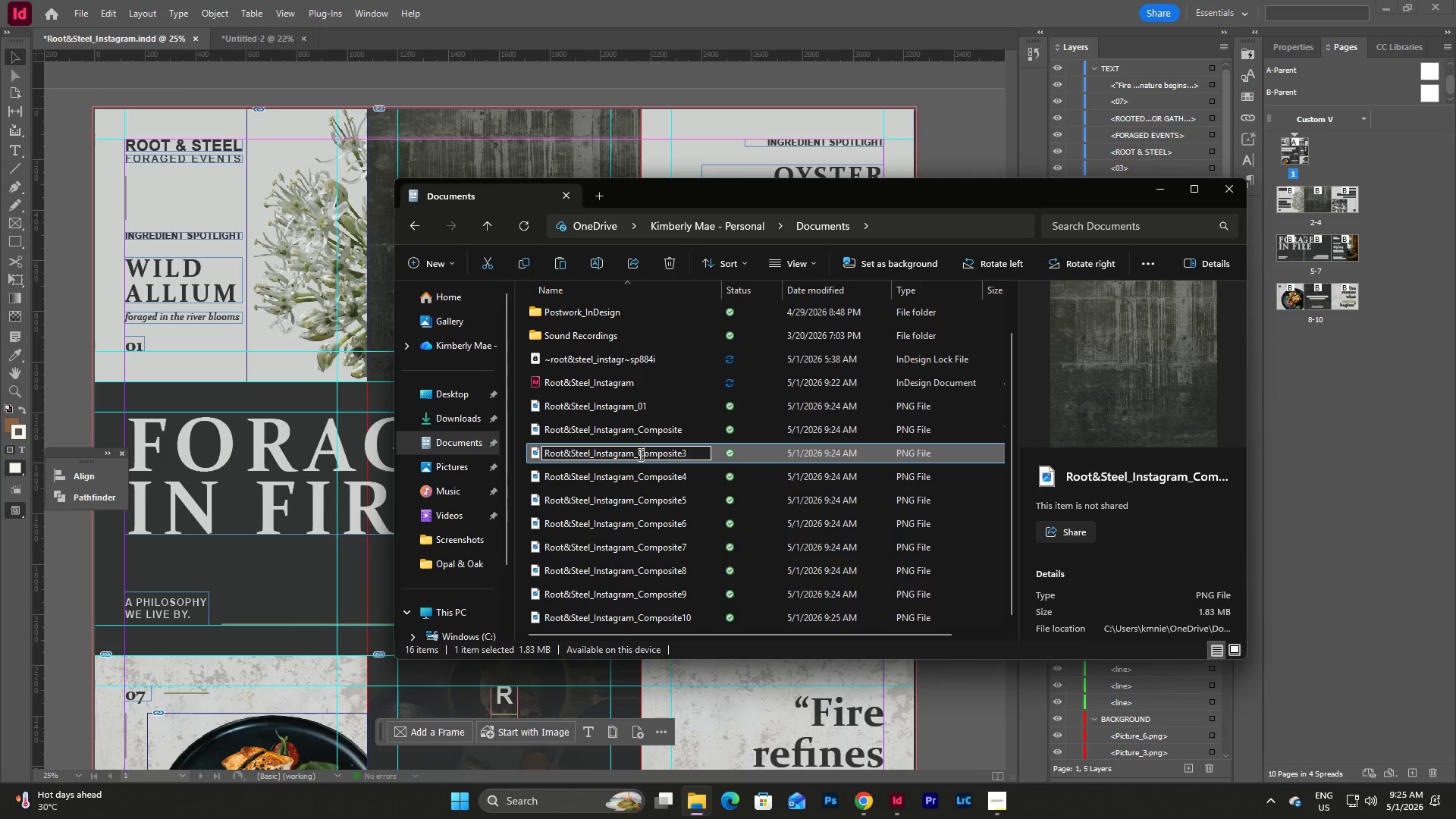 
left_click_drag(start_coordinate=[639, 454], to_coordinate=[693, 452])
 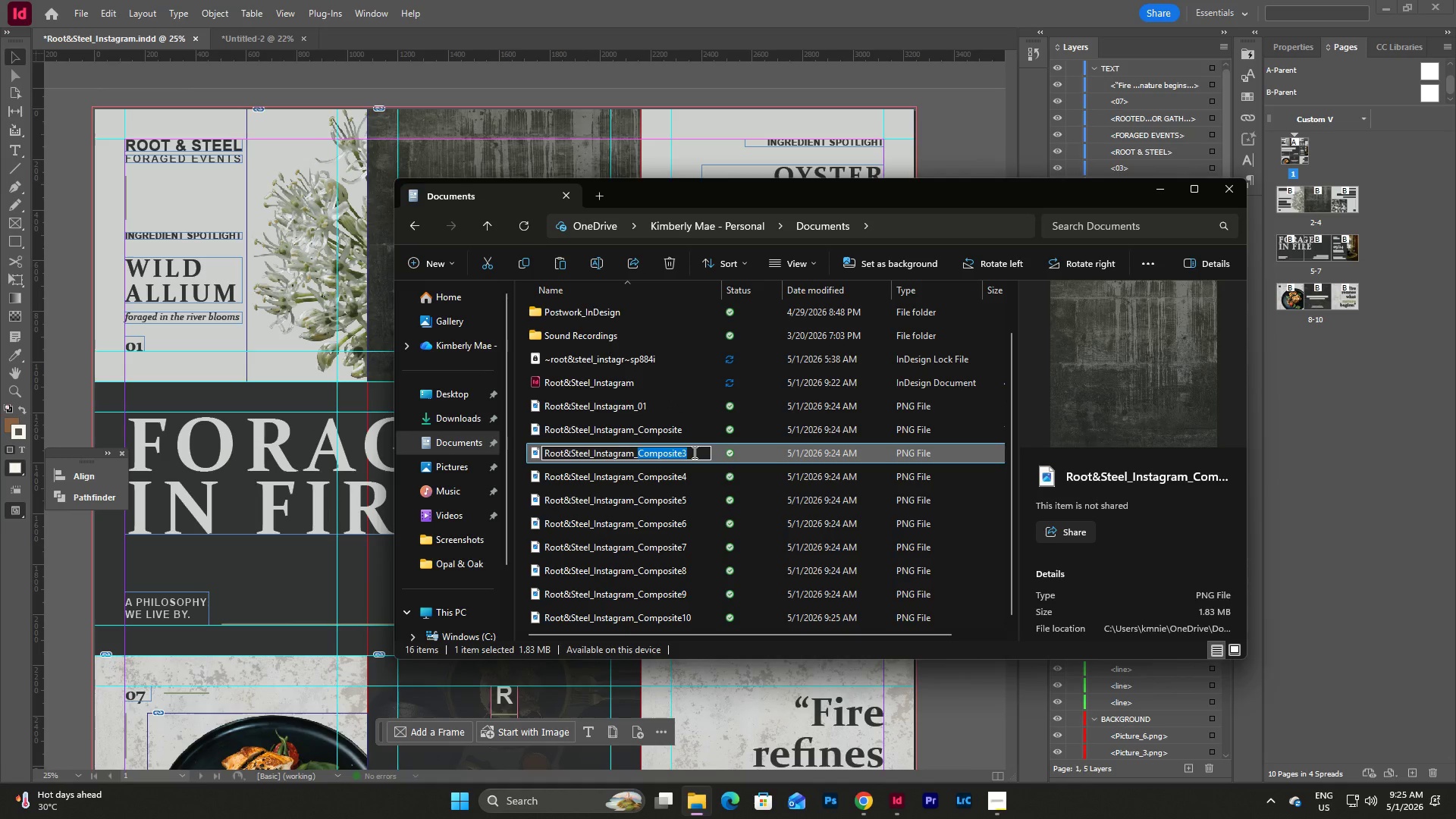 
key(Numpad0)
 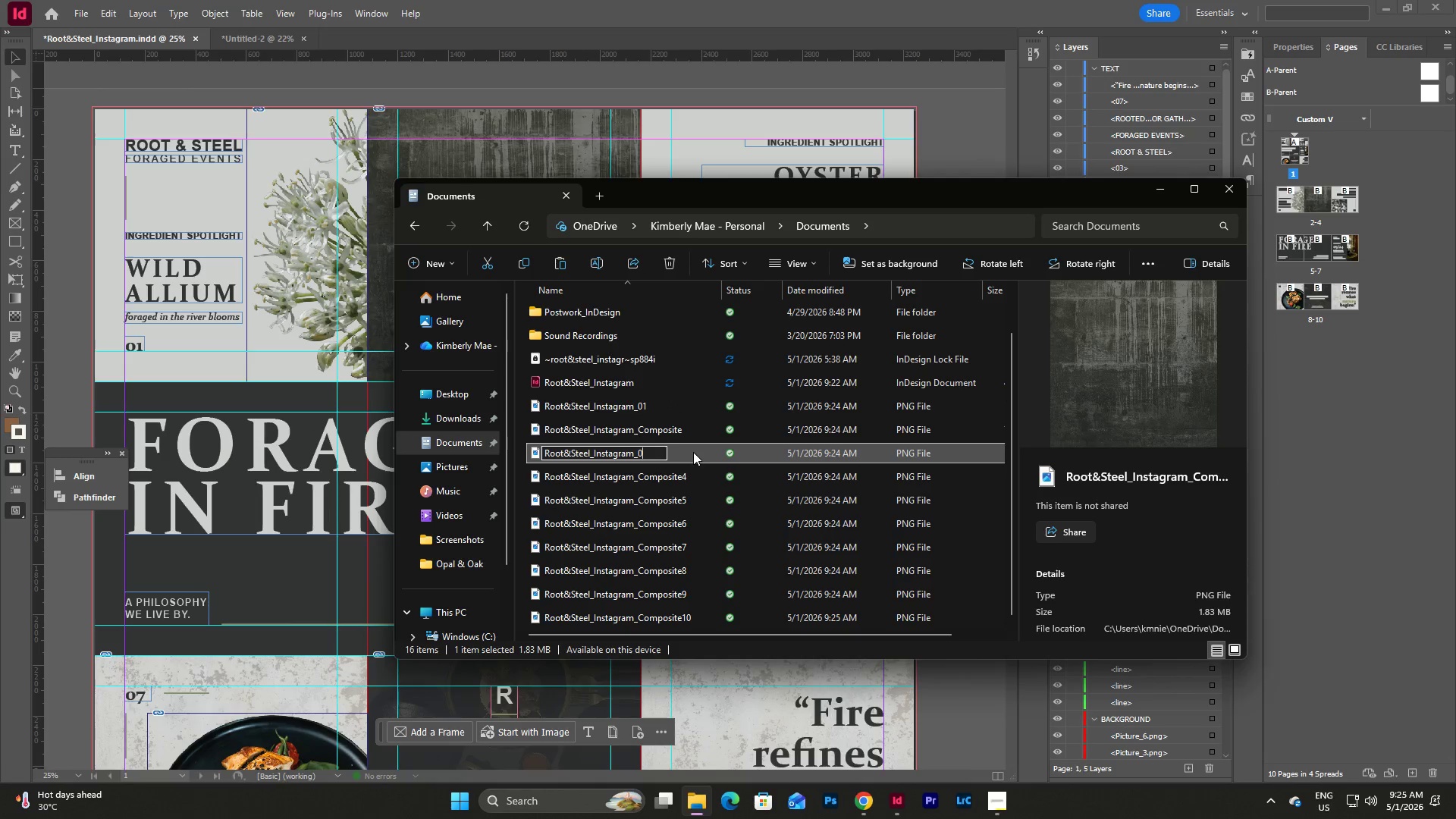 
key(Numpad2)
 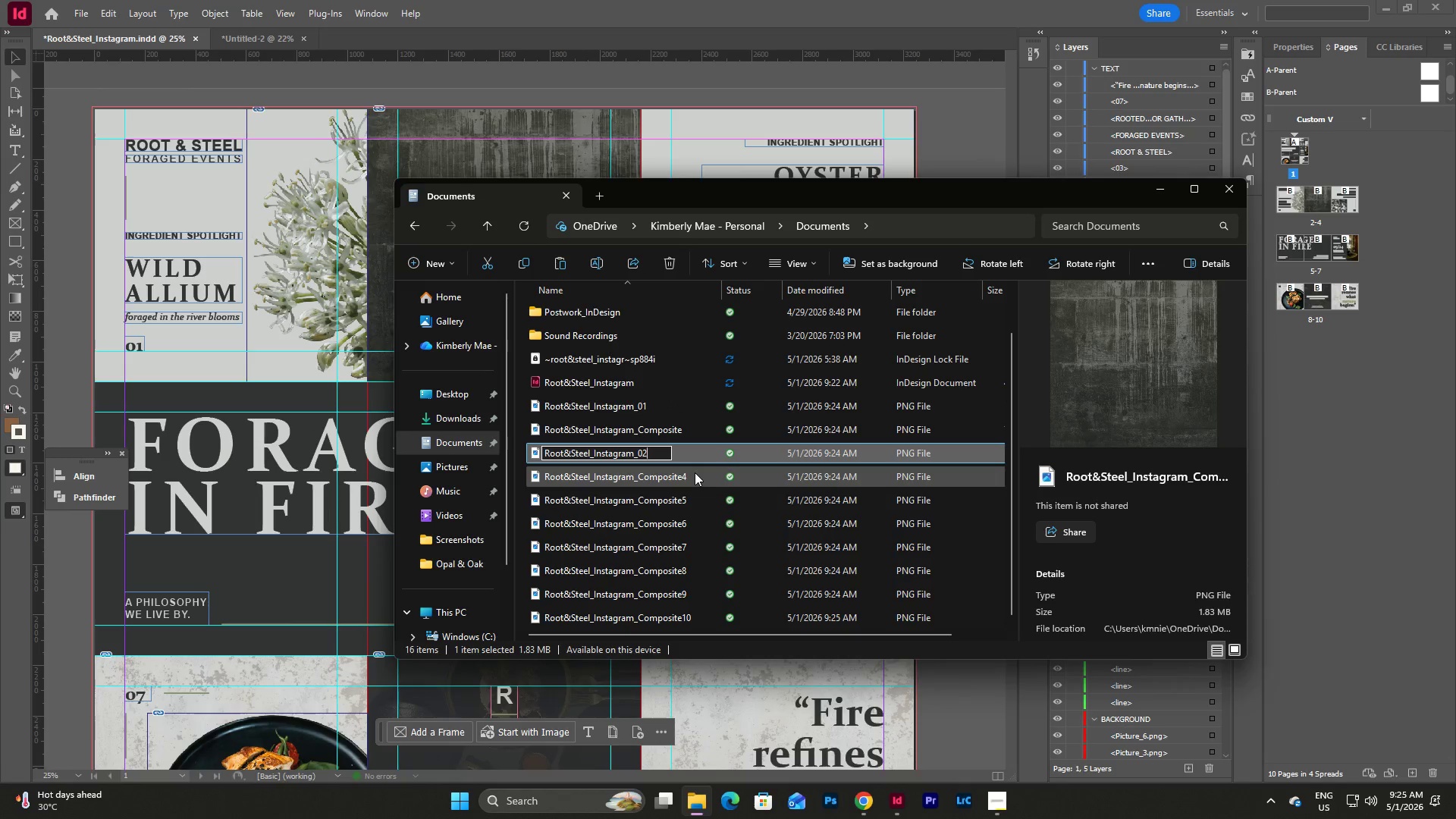 
left_click([695, 472])
 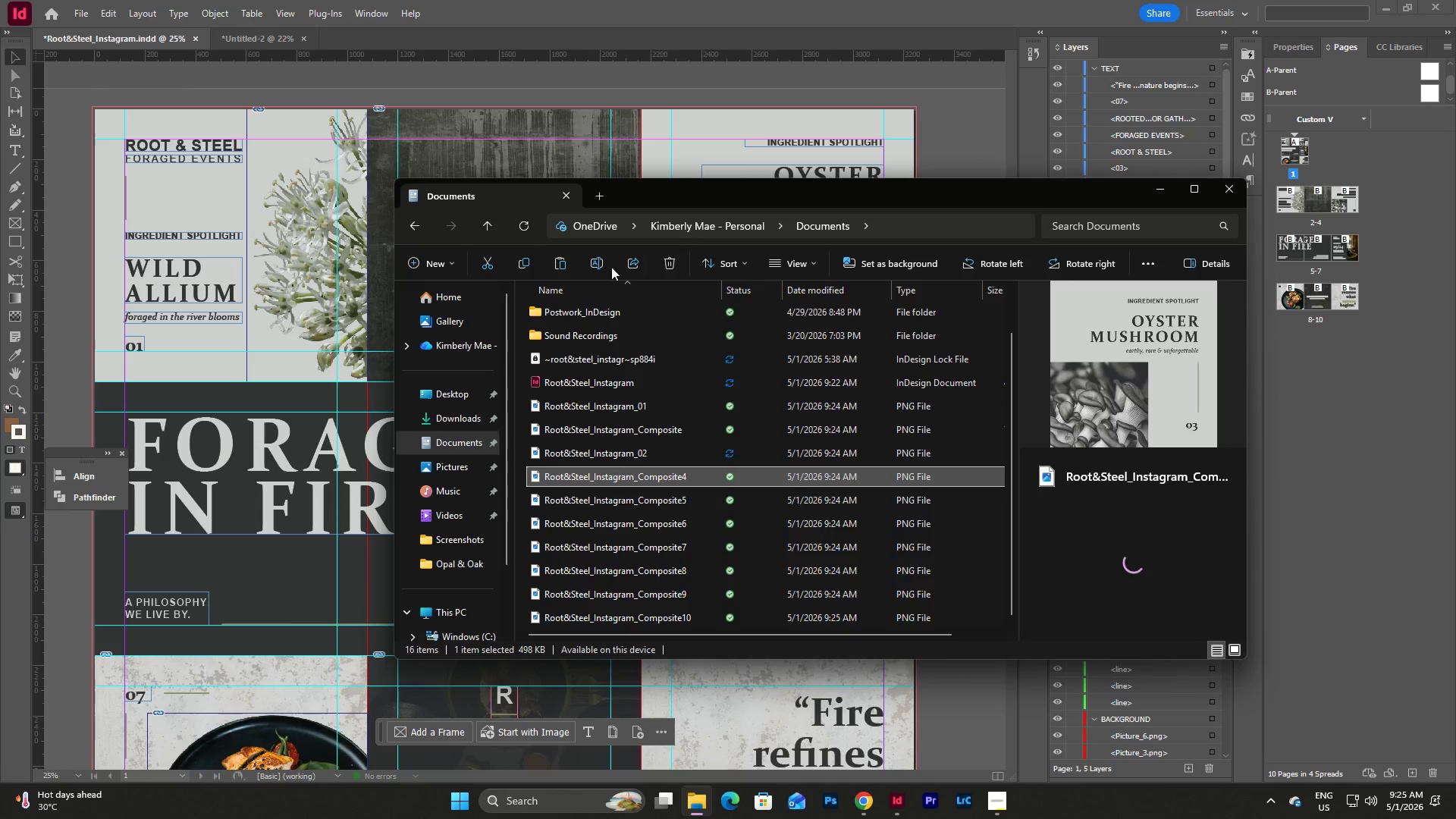 
left_click([591, 256])
 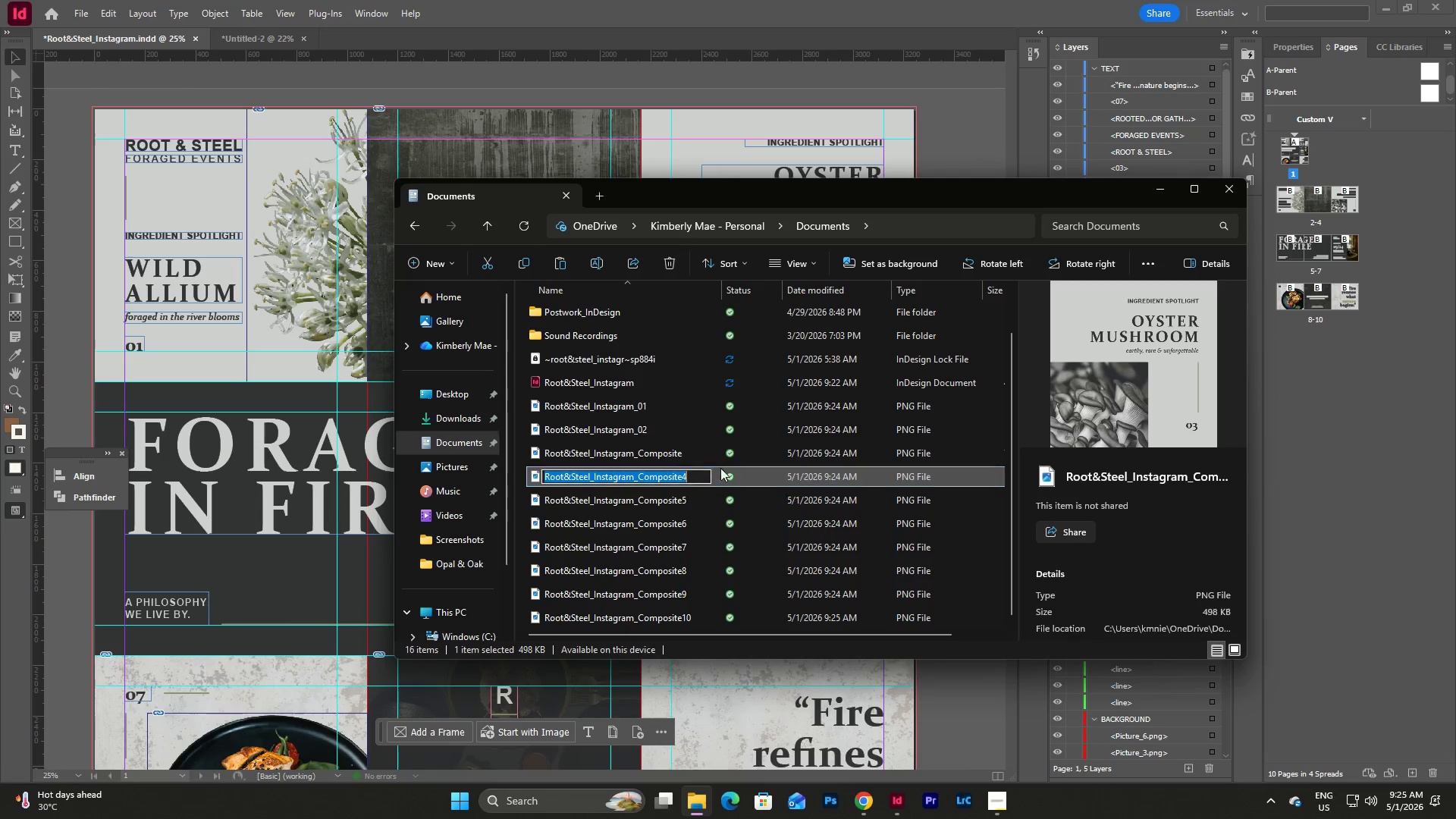 
left_click([702, 473])
 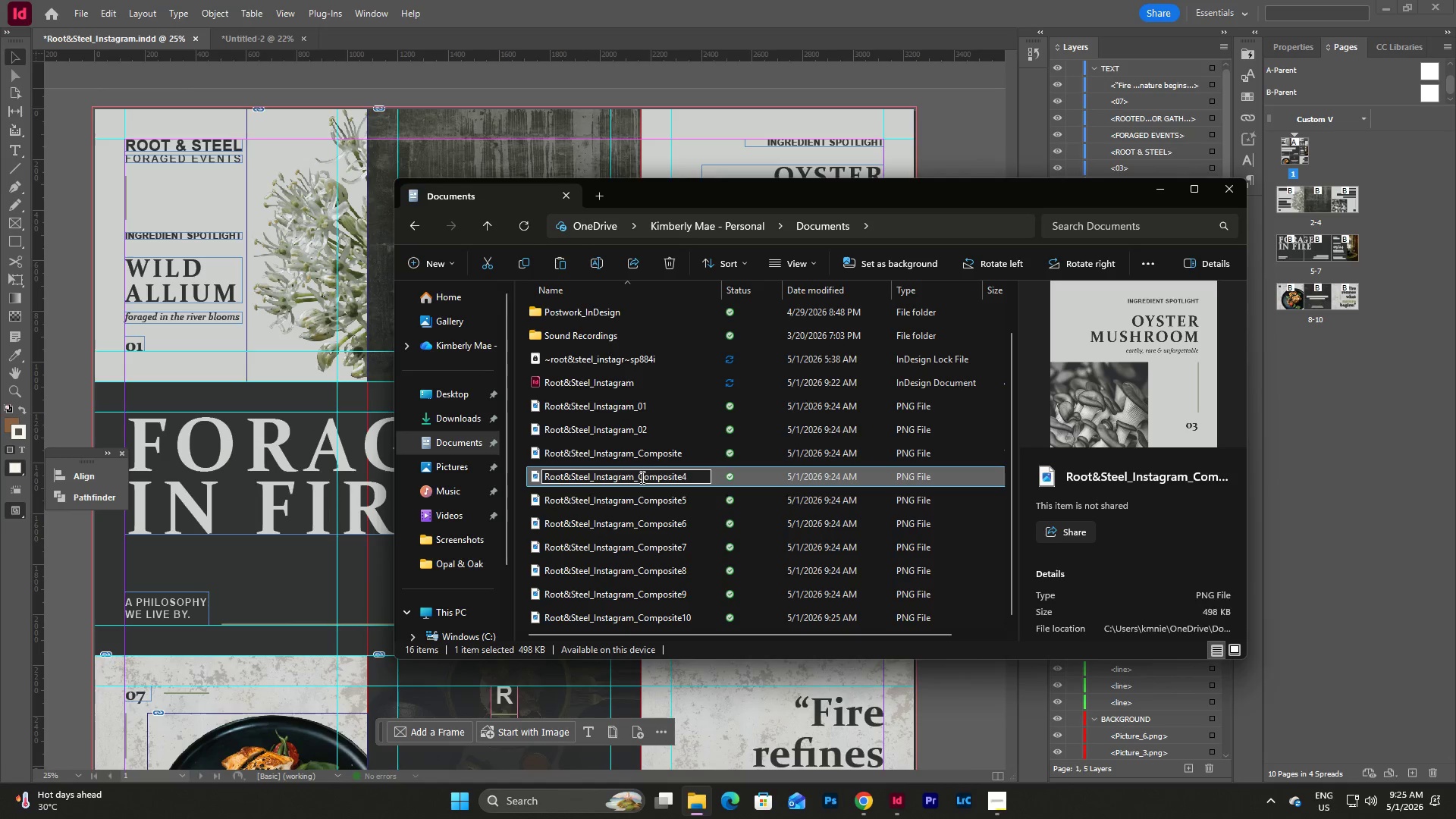 
left_click_drag(start_coordinate=[639, 477], to_coordinate=[711, 479])
 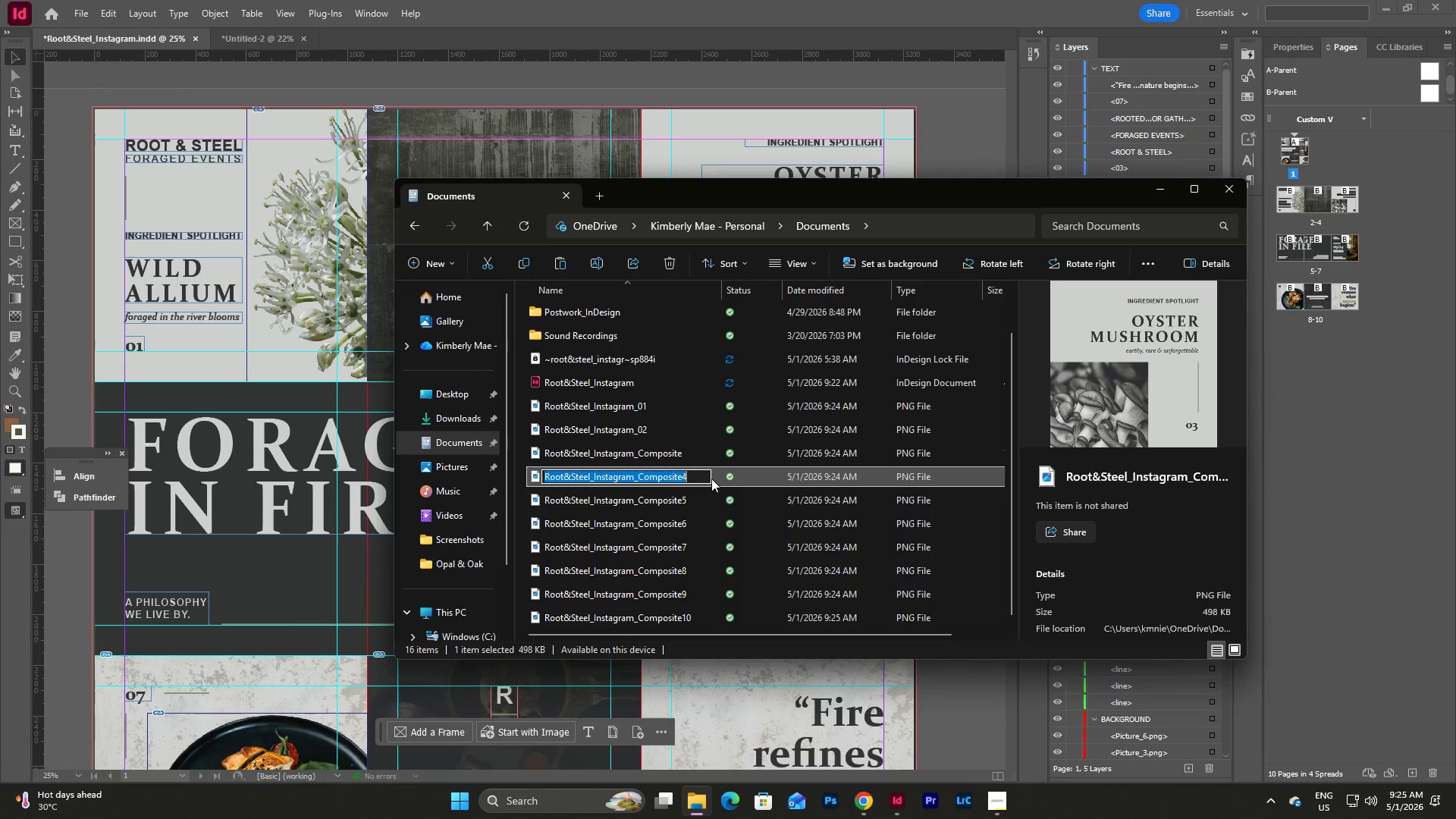 
key(Numpad0)
 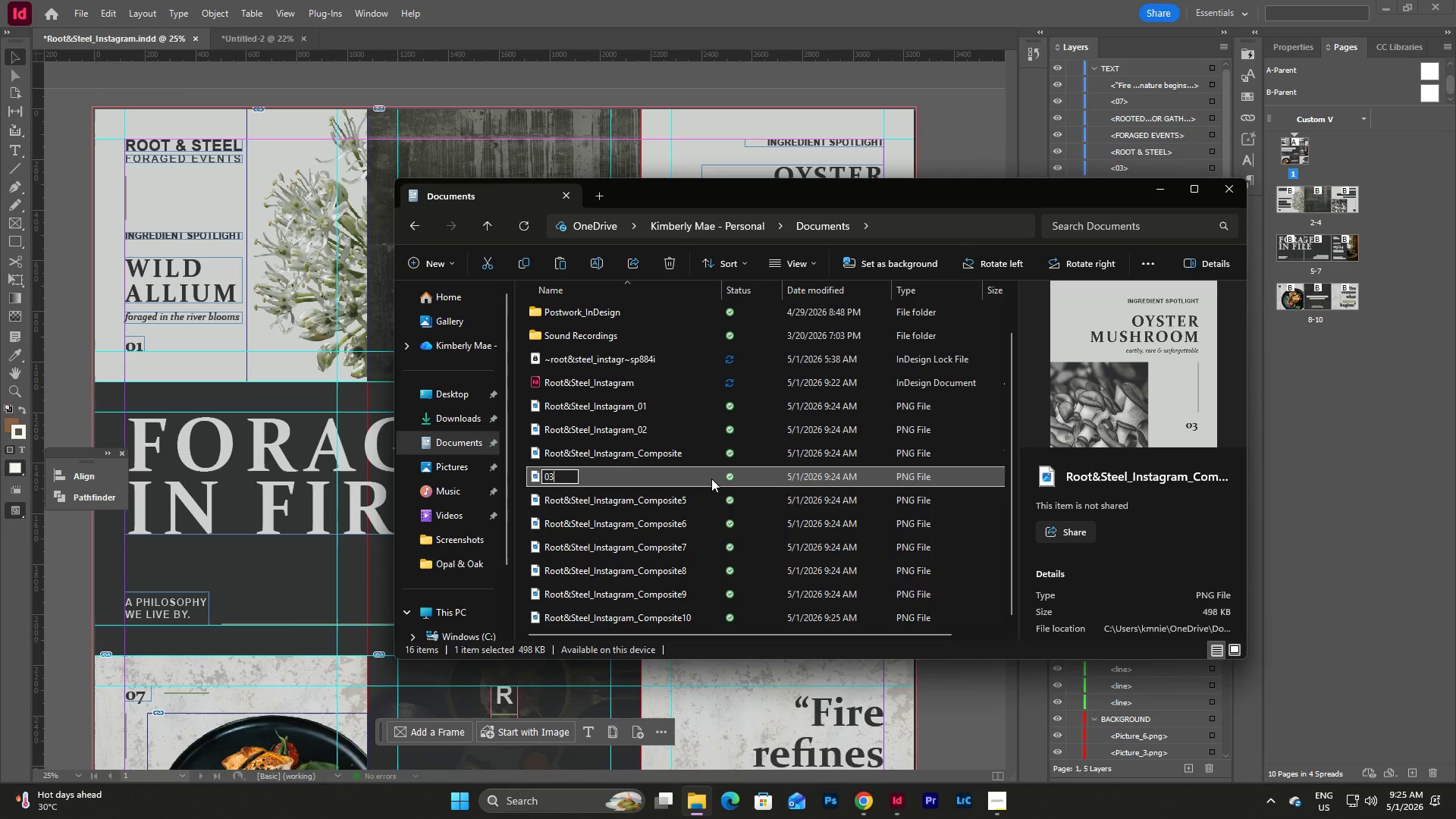 
key(Numpad3)
 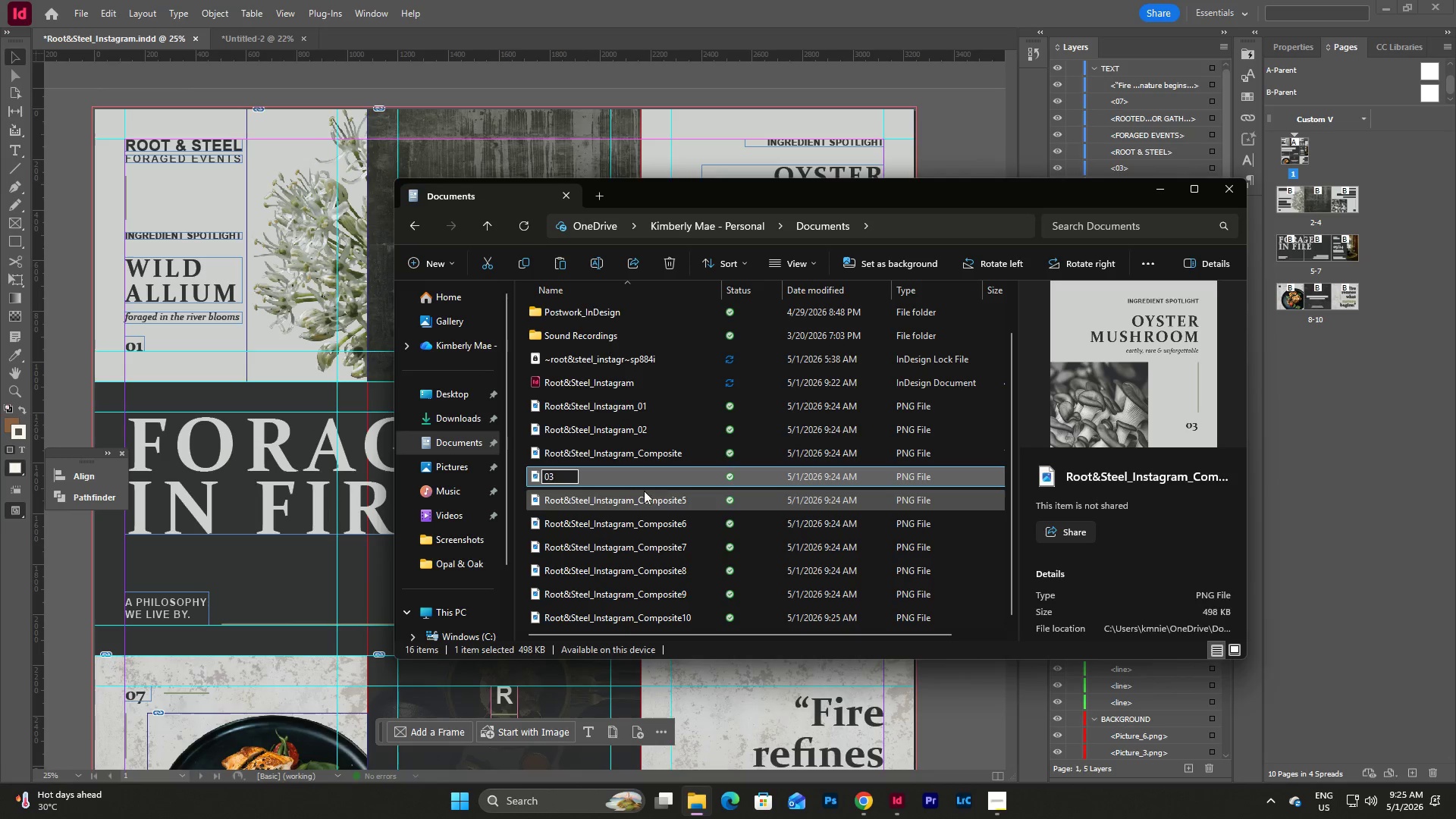 
left_click_drag(start_coordinate=[564, 472], to_coordinate=[518, 475])
 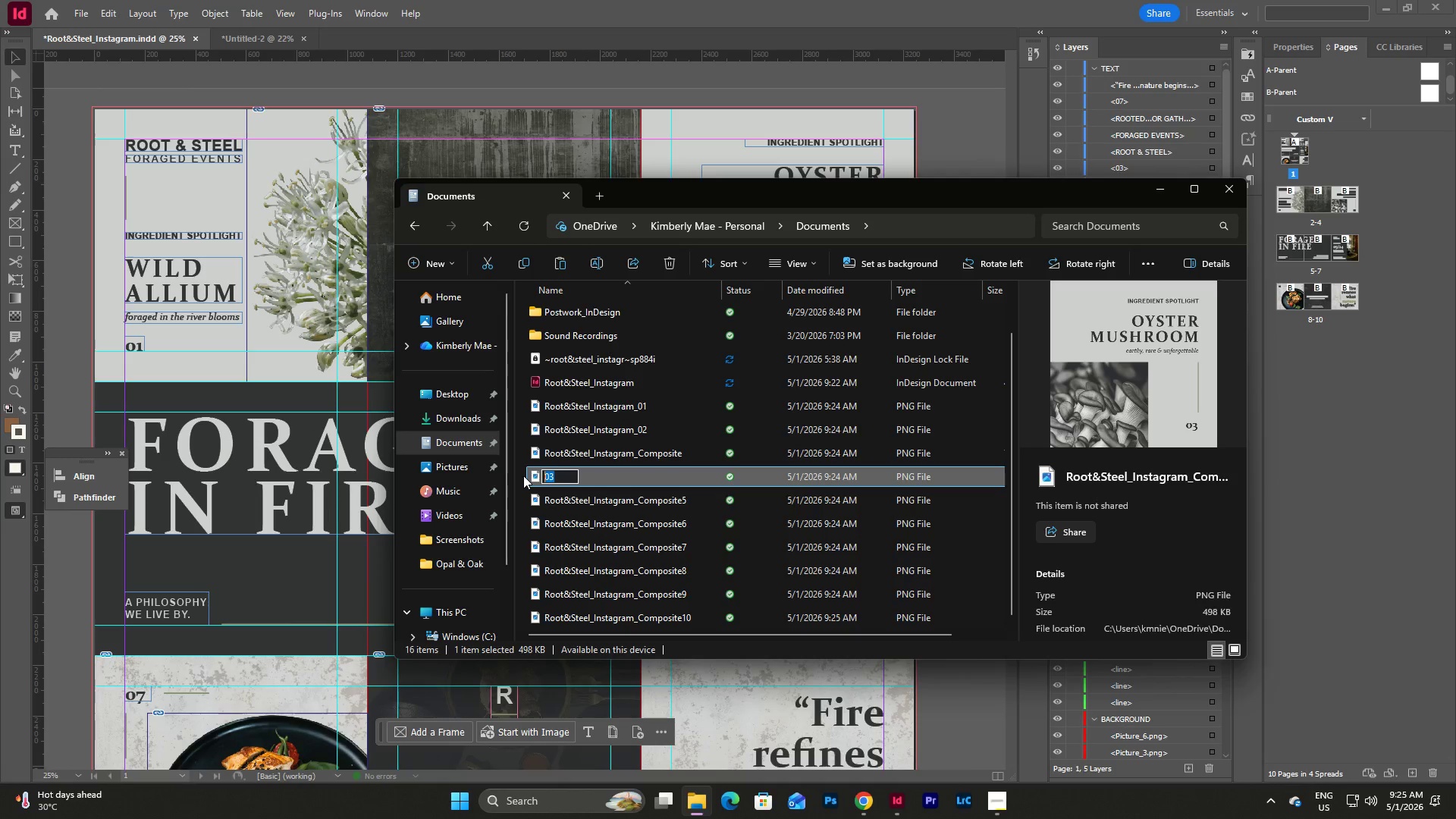 
key(Control+Z)
 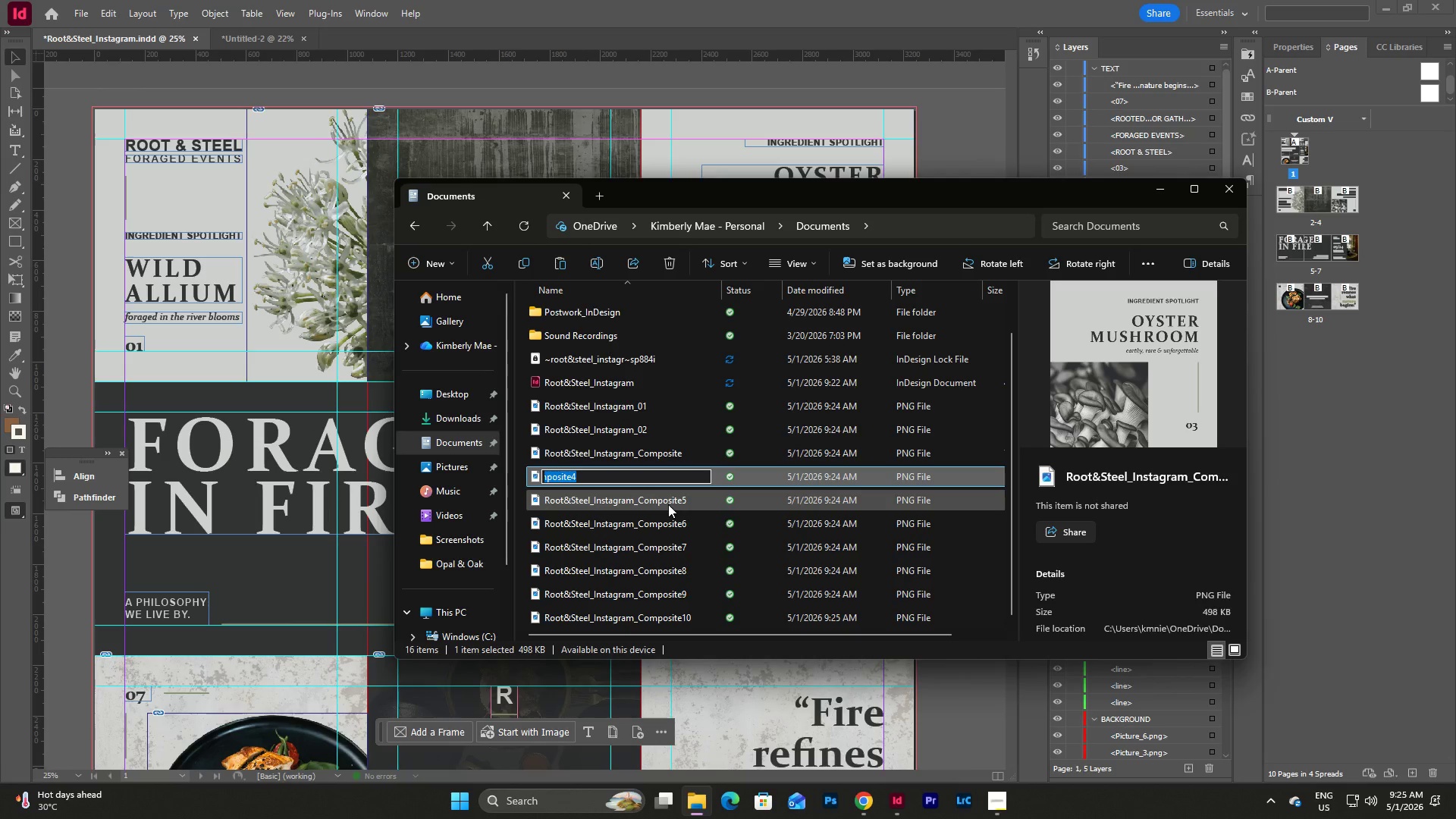 
left_click([668, 504])
 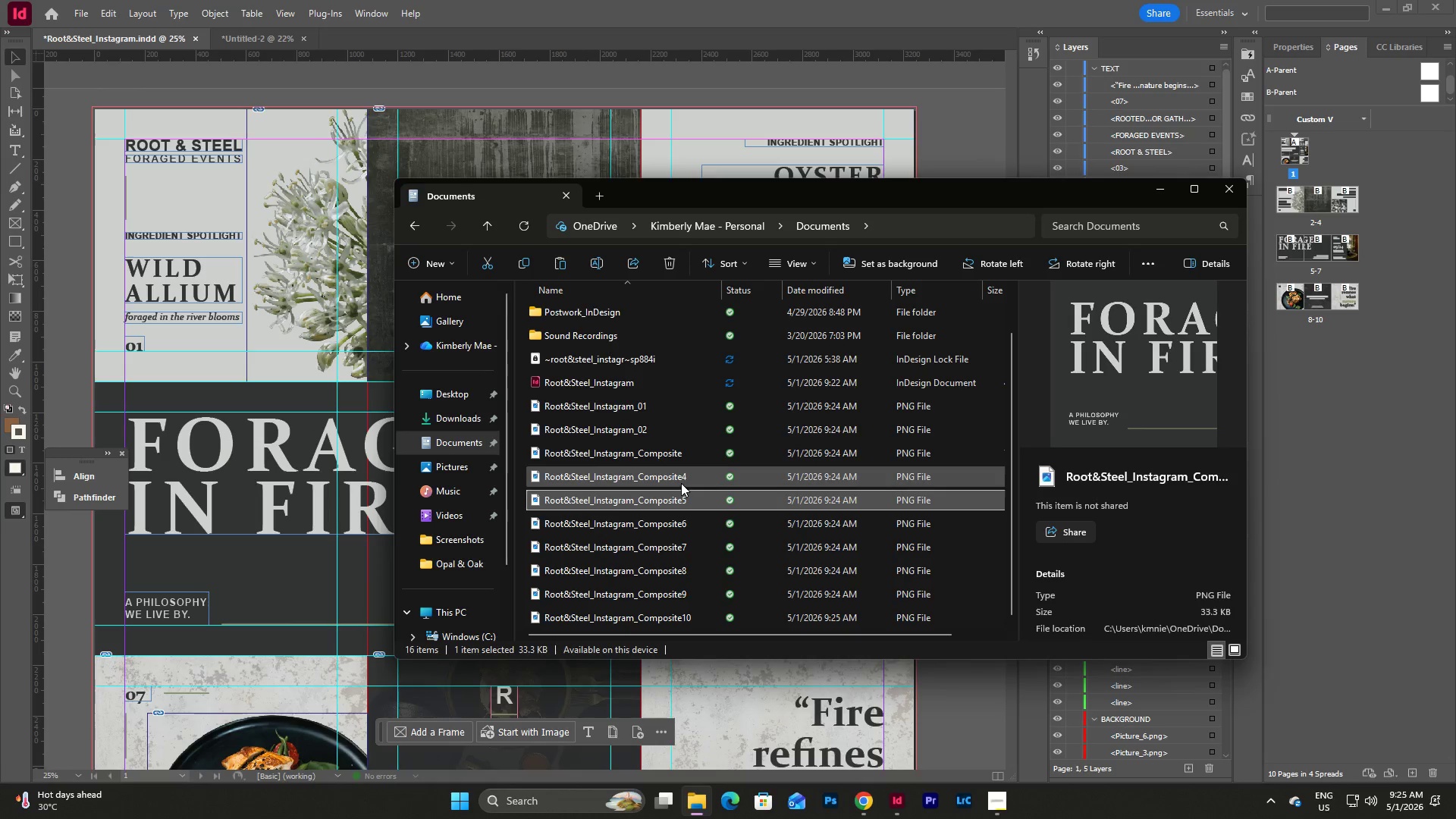 
left_click([681, 483])
 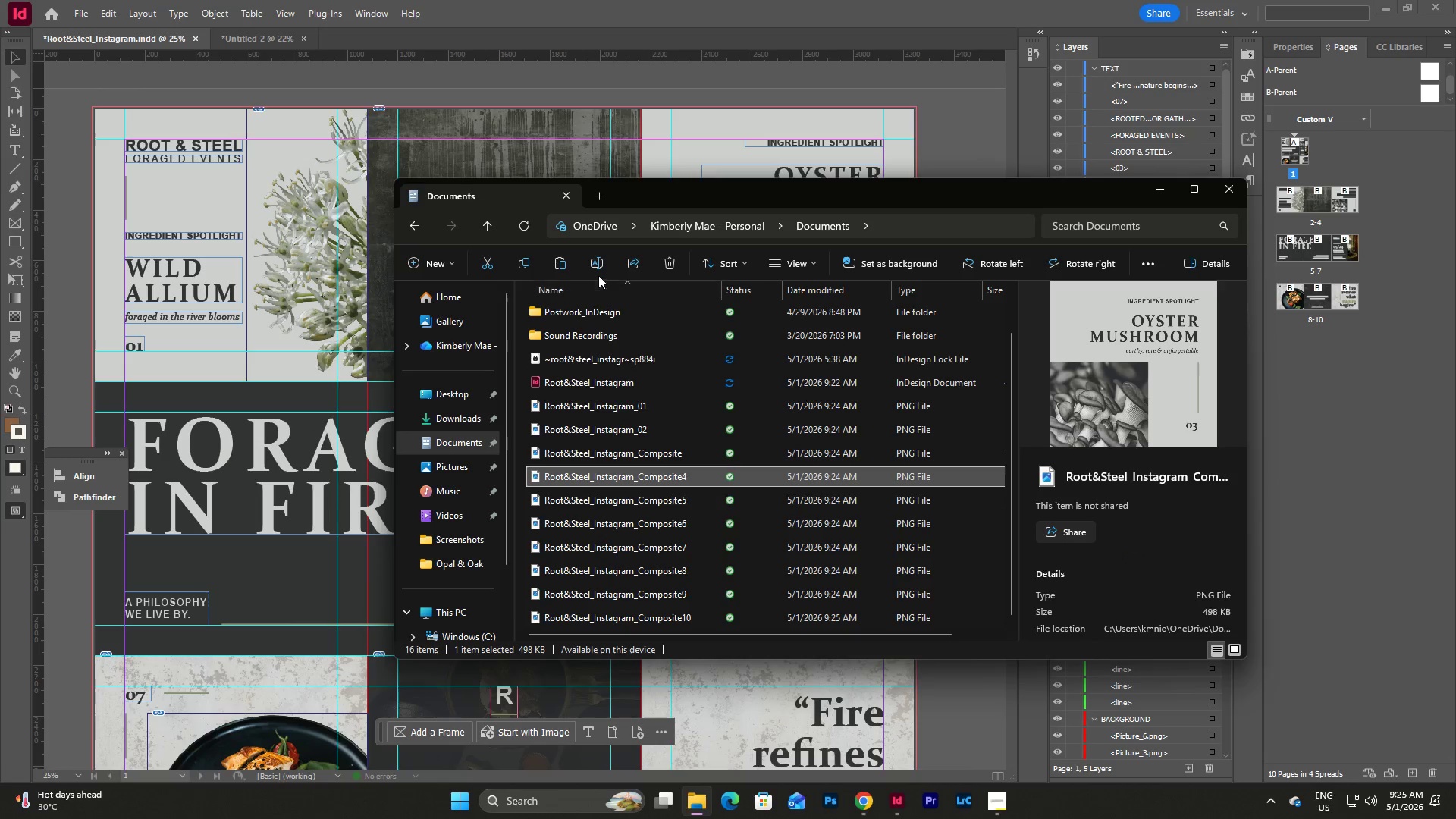 
left_click([598, 266])
 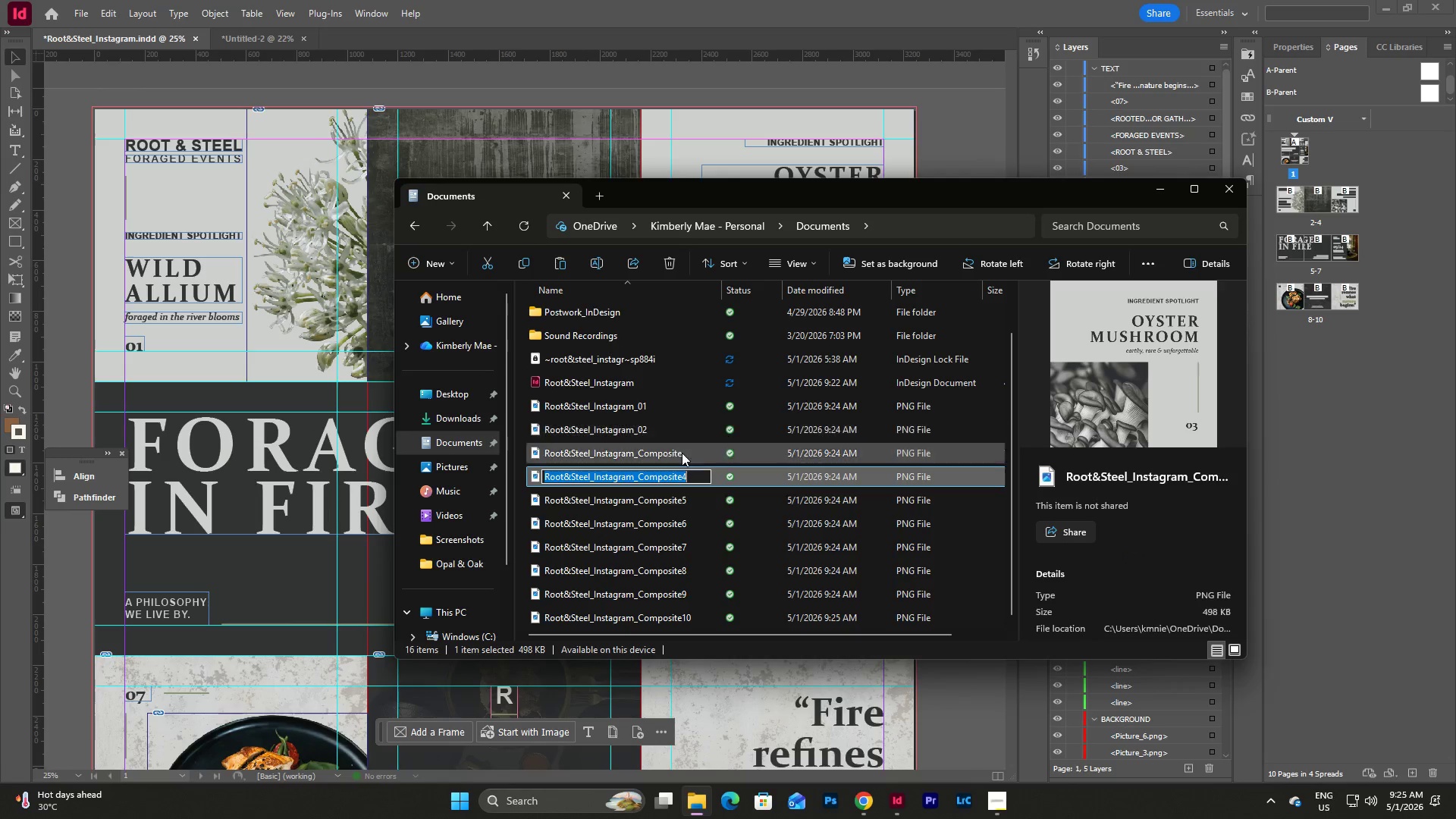 
left_click([695, 479])
 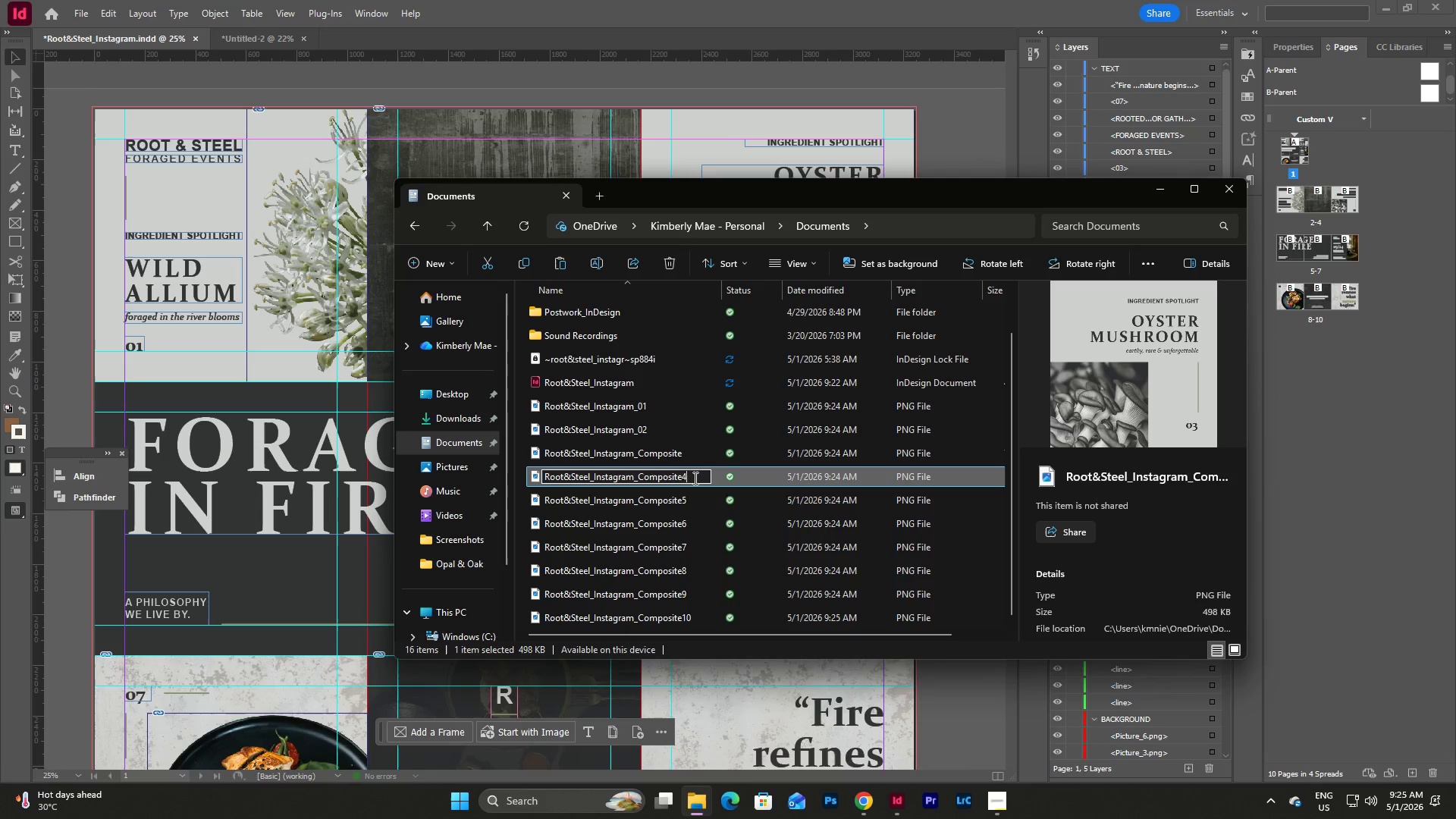 
left_click_drag(start_coordinate=[692, 478], to_coordinate=[639, 476])
 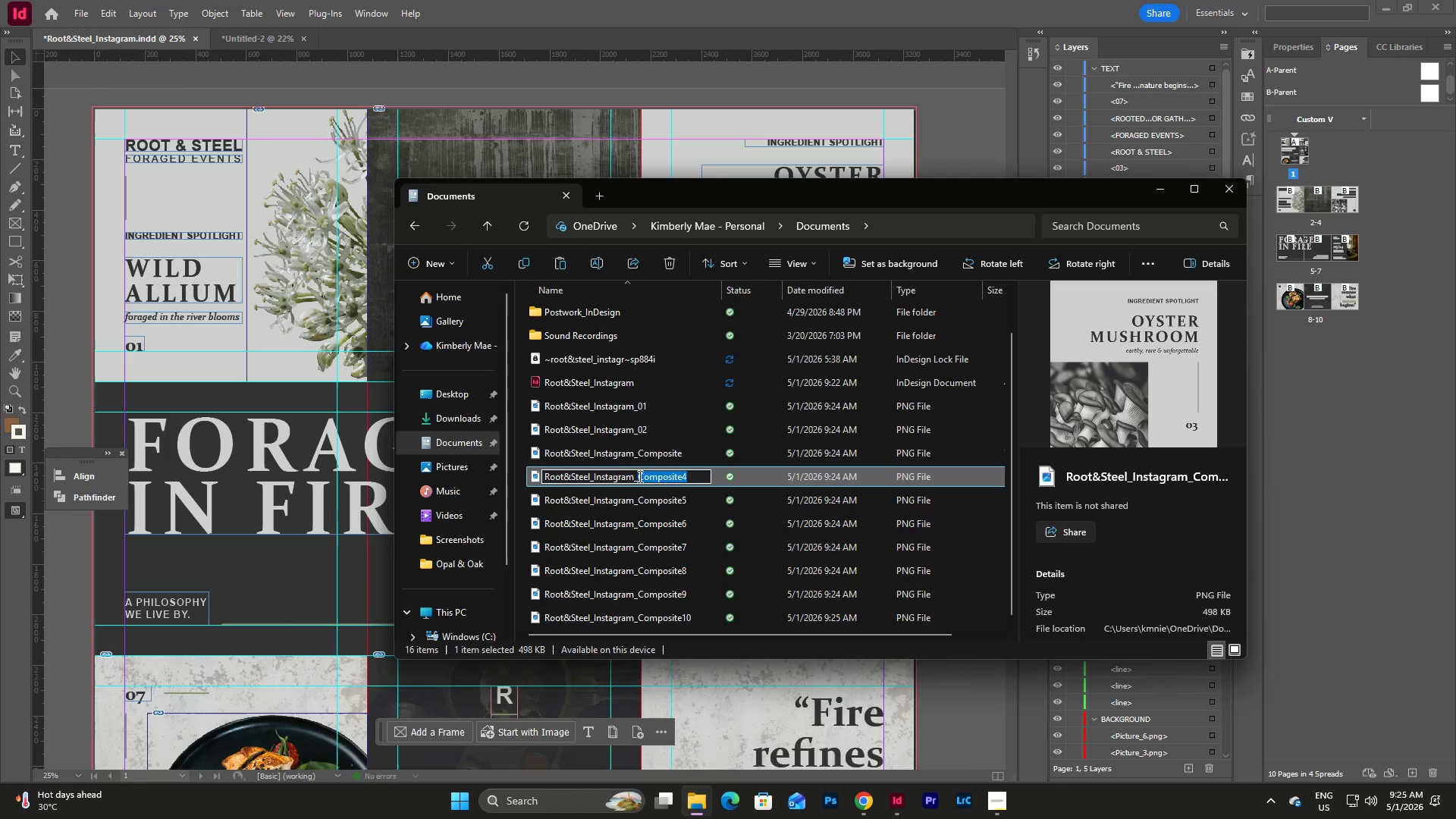 
key(Numpad0)
 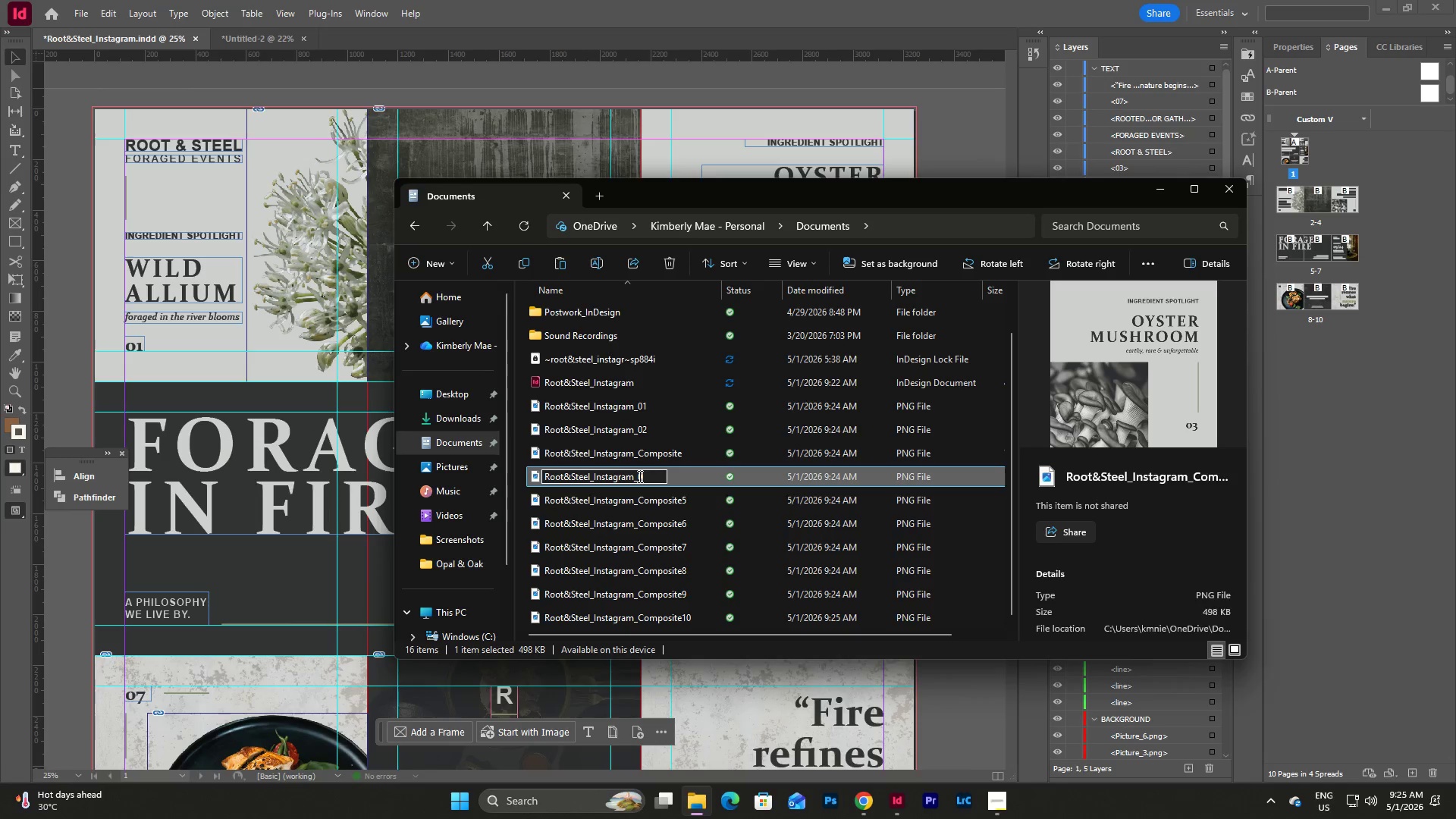 
key(Numpad3)
 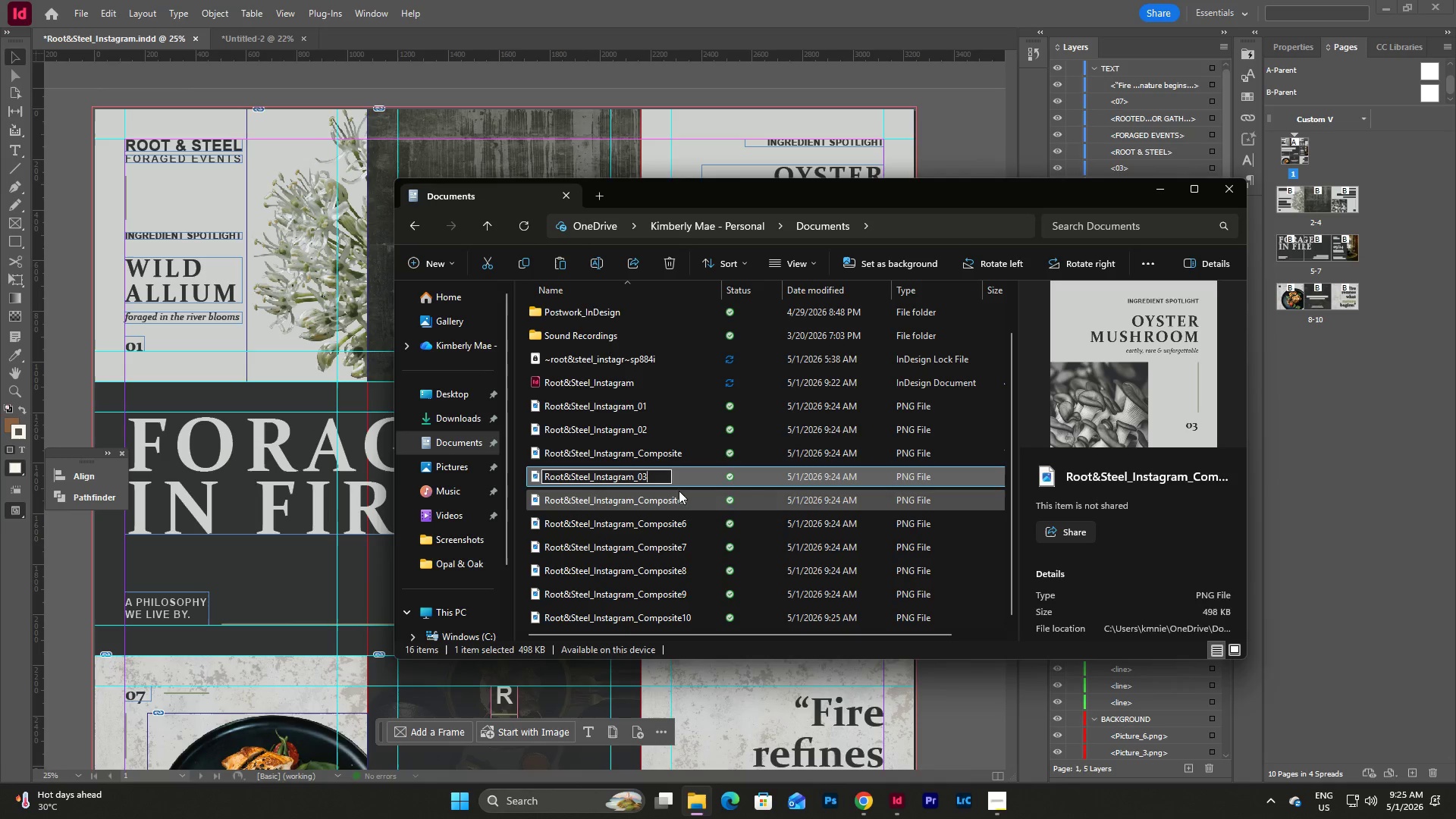 
left_click([679, 497])
 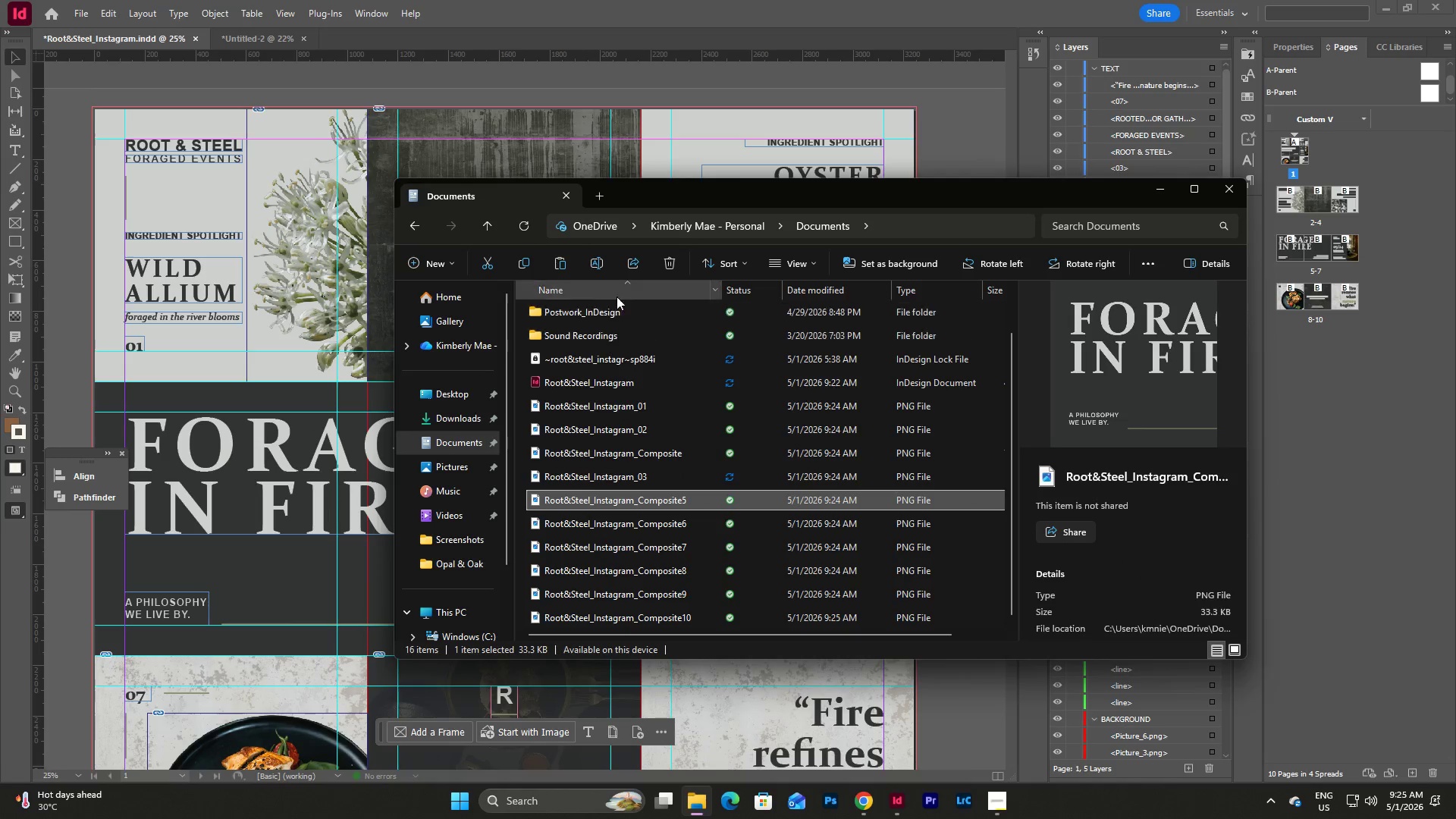 
left_click([601, 263])
 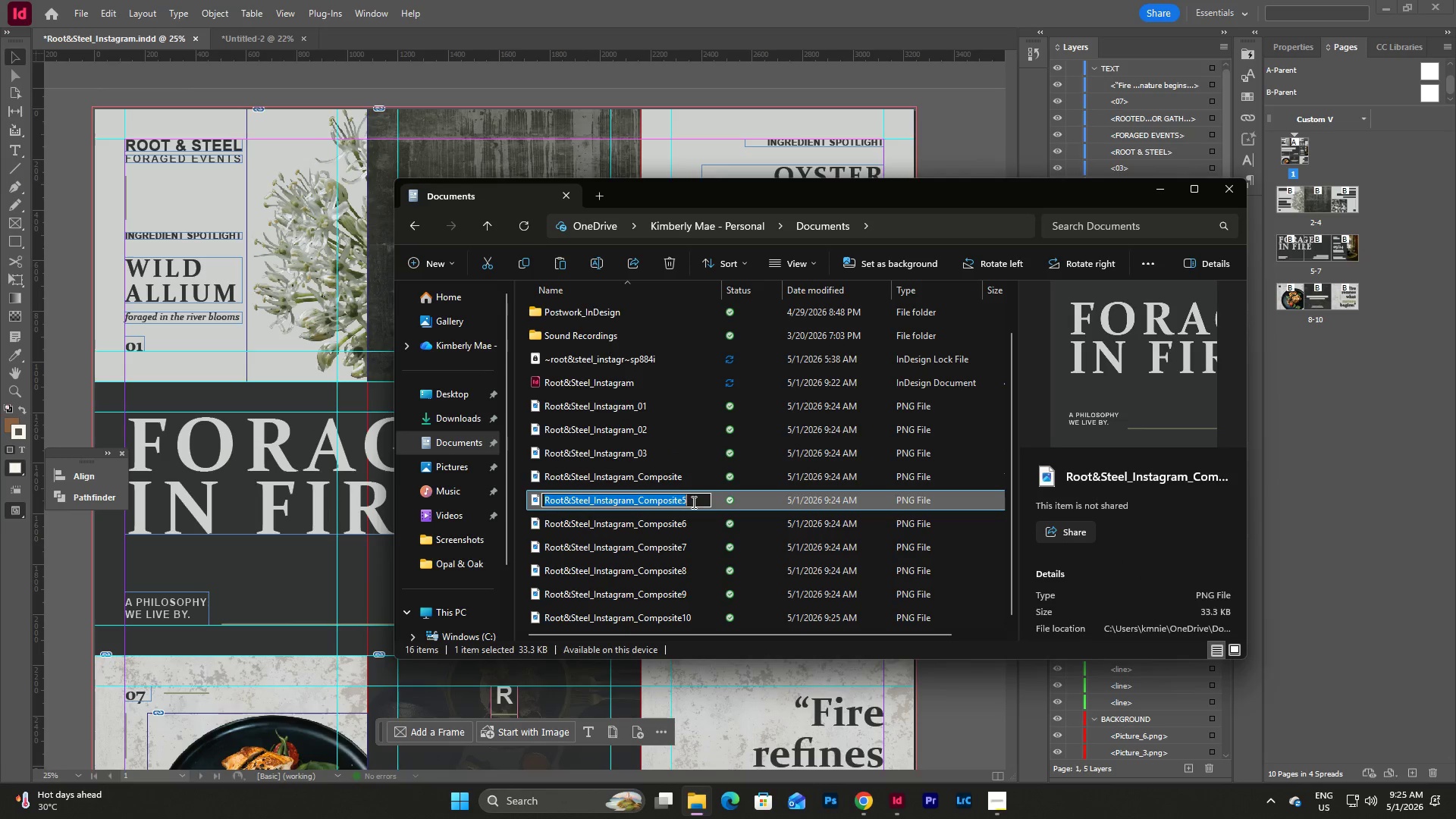 
left_click([692, 500])
 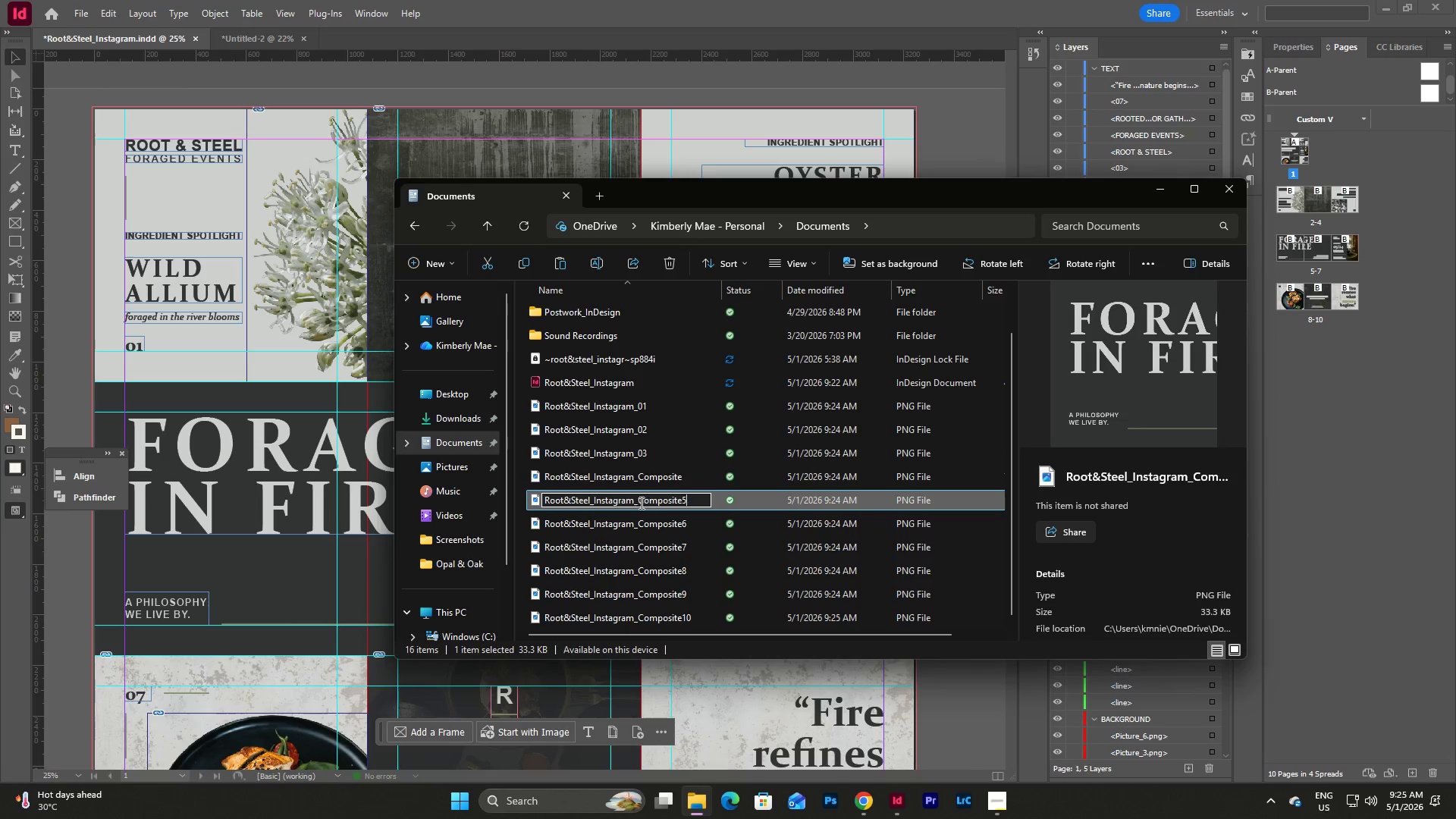 
left_click_drag(start_coordinate=[639, 499], to_coordinate=[663, 499])
 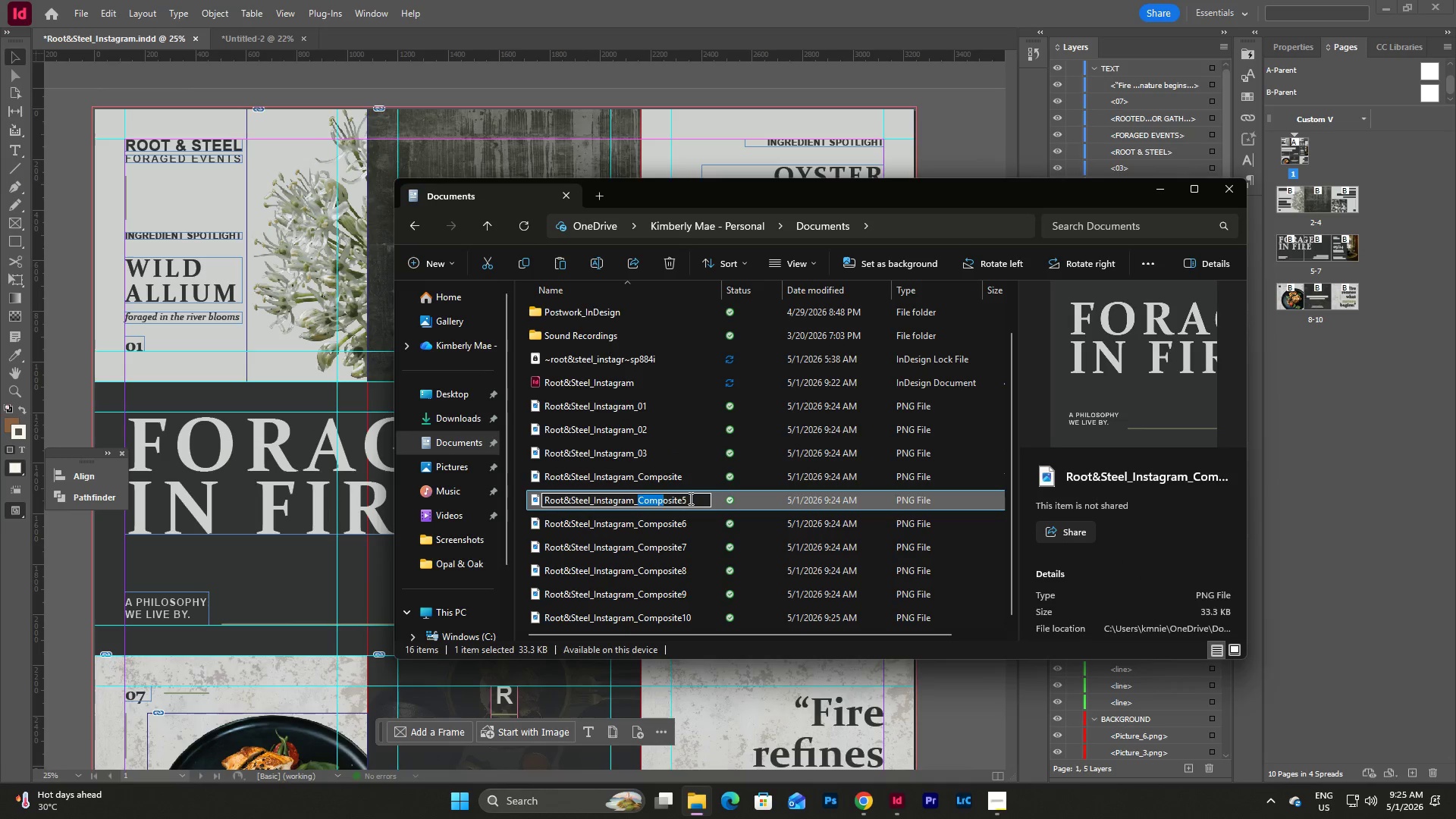 
left_click([689, 498])
 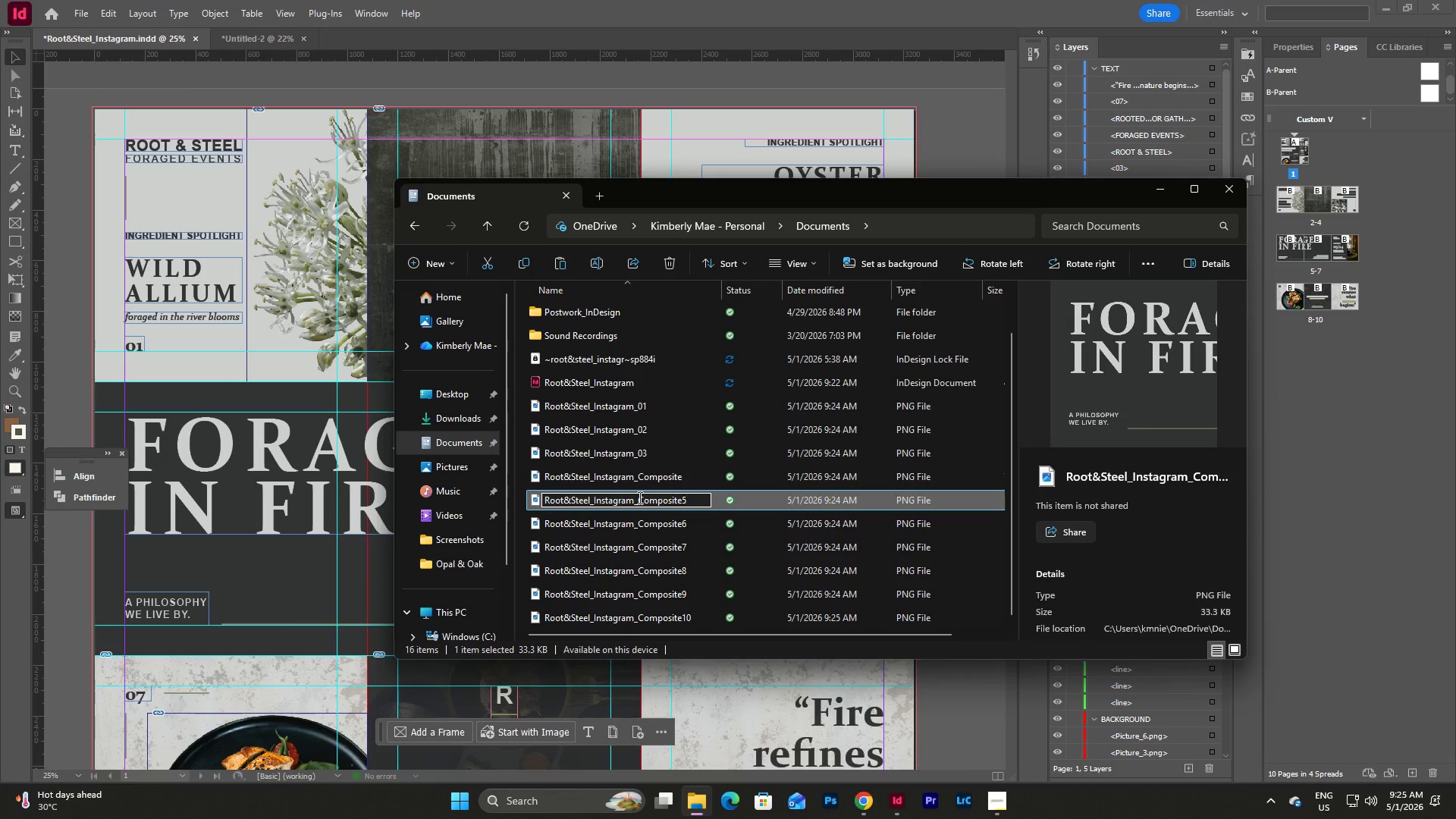 
left_click_drag(start_coordinate=[639, 497], to_coordinate=[703, 500])
 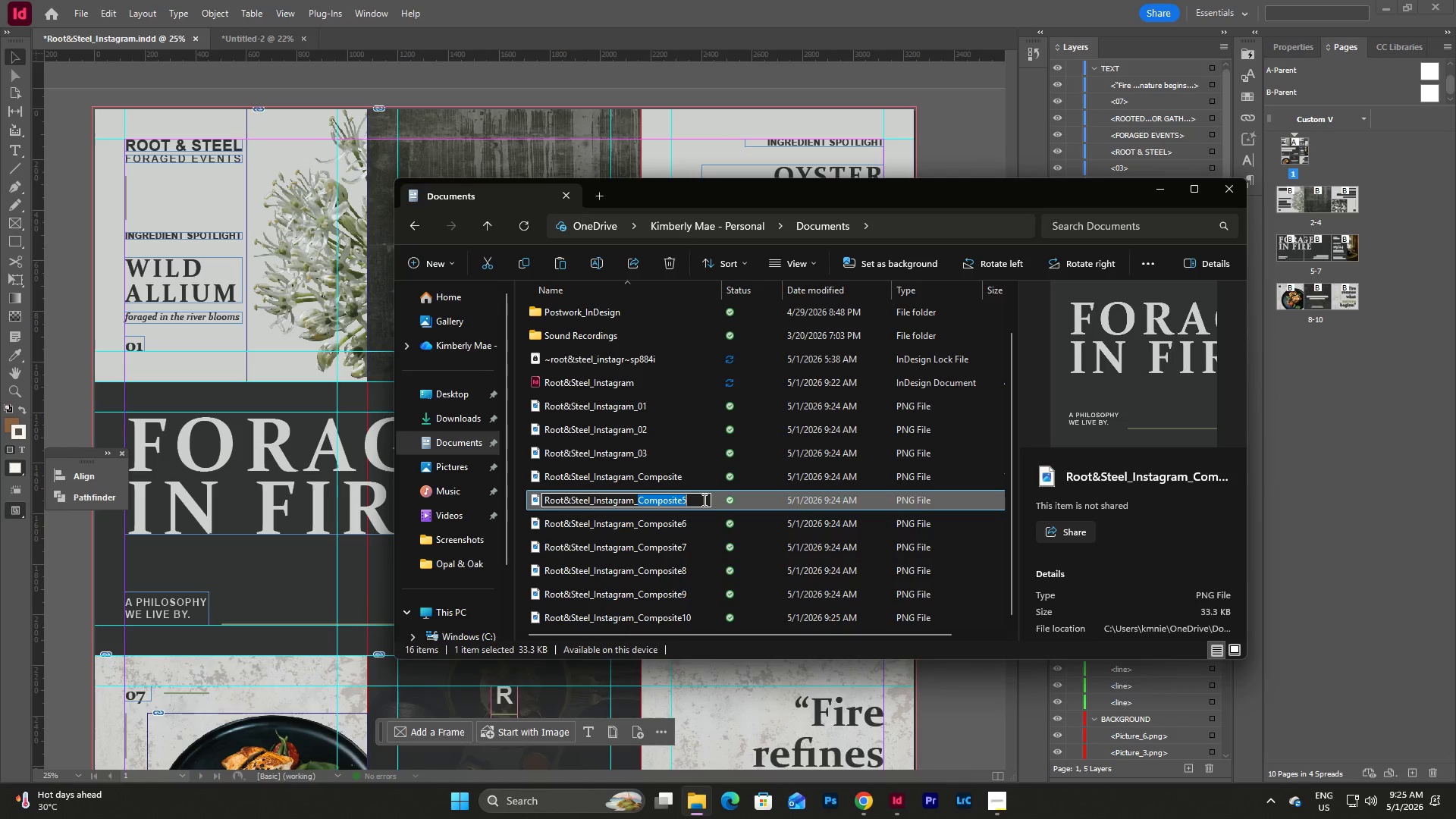 
key(Numpad0)
 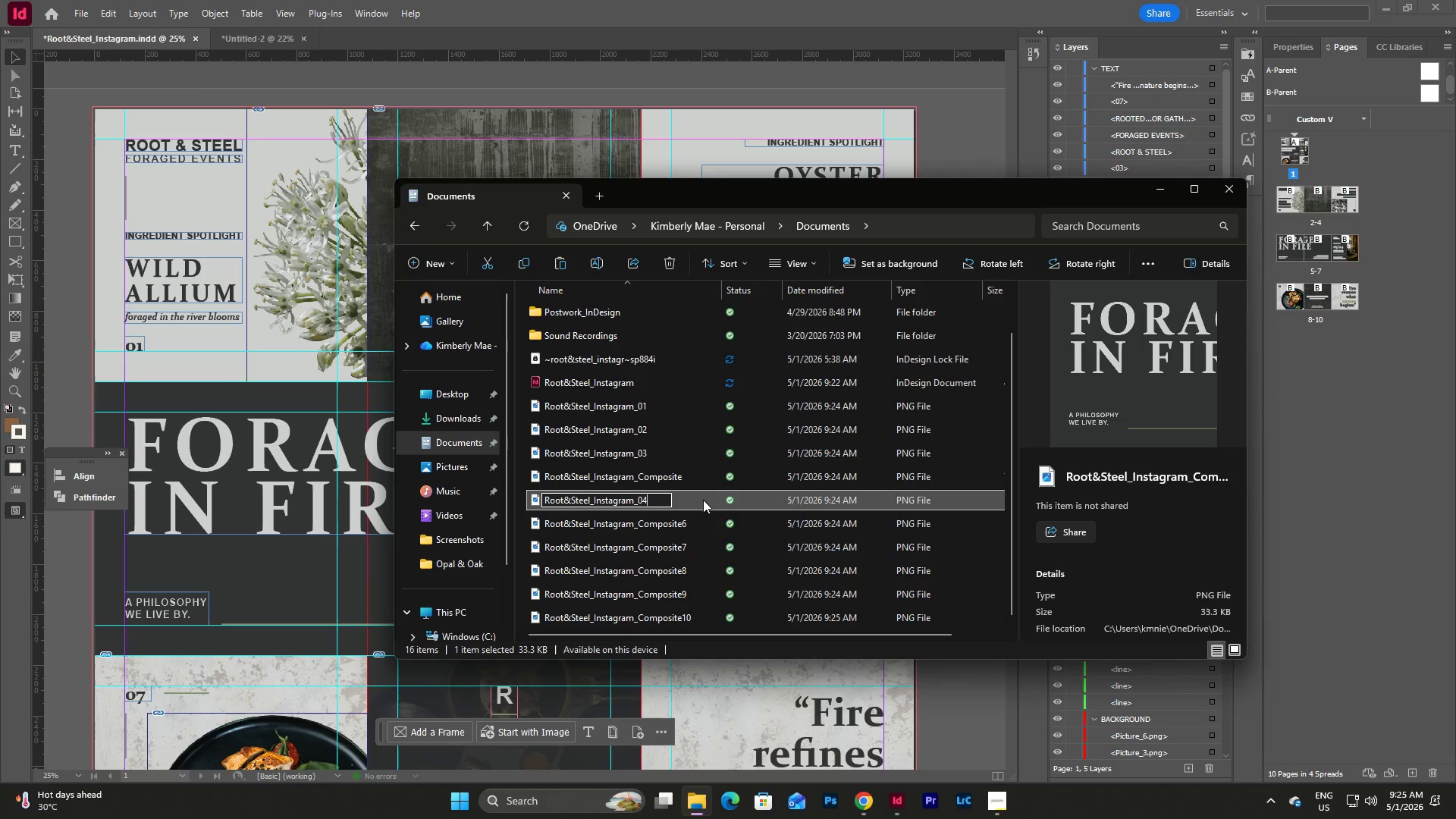 
key(Numpad4)
 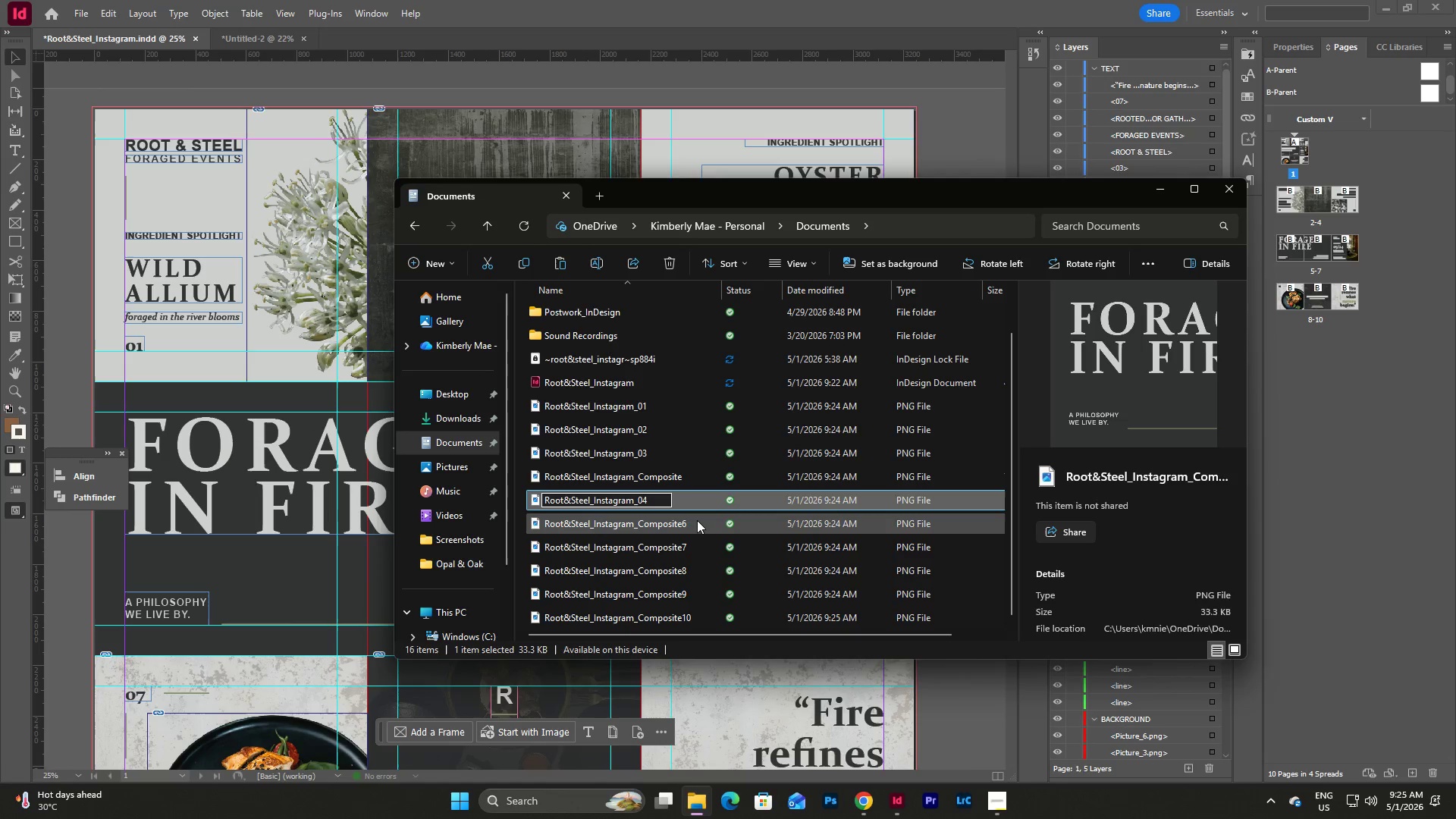 
left_click([697, 520])
 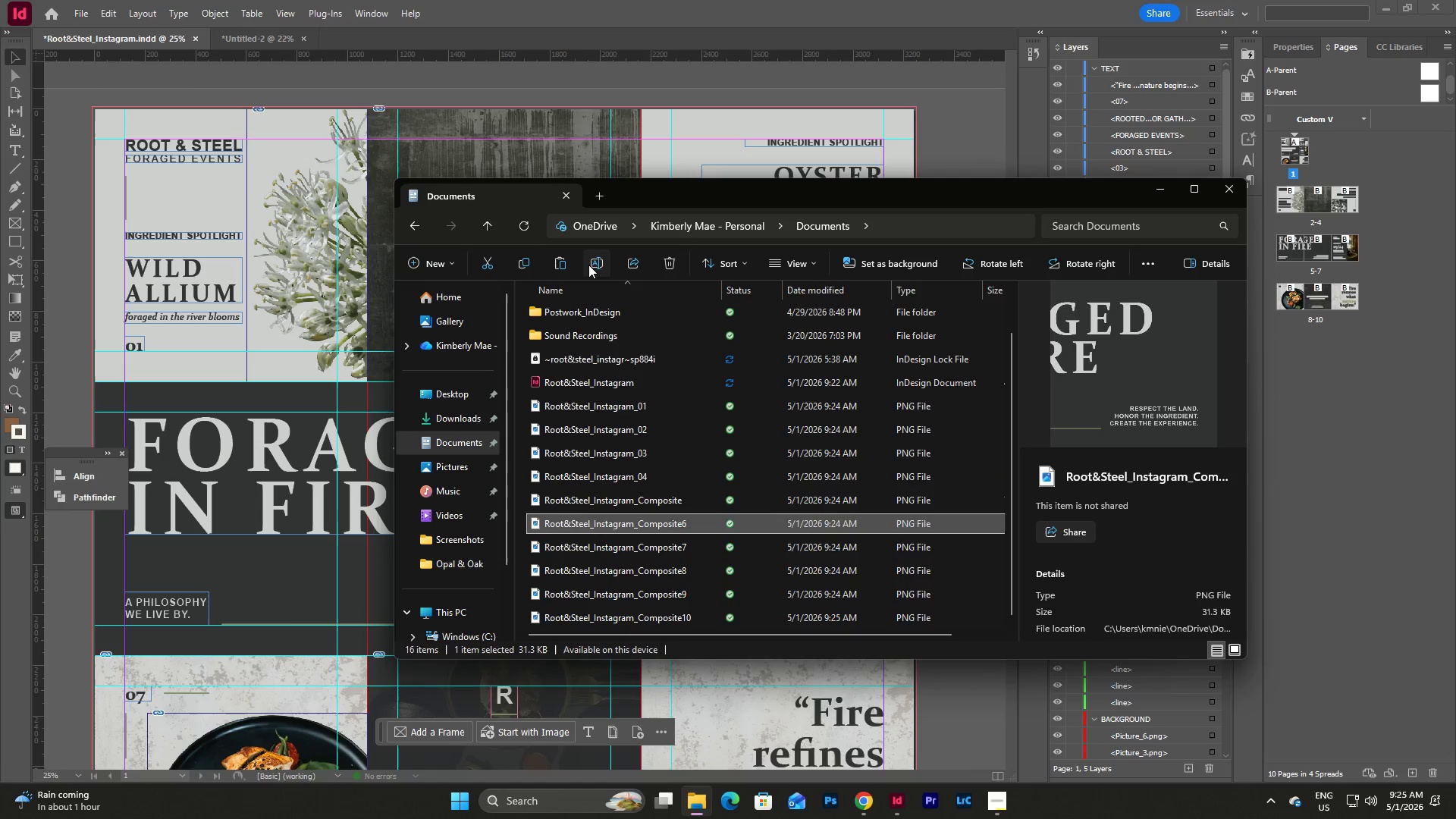 
left_click([640, 525])
 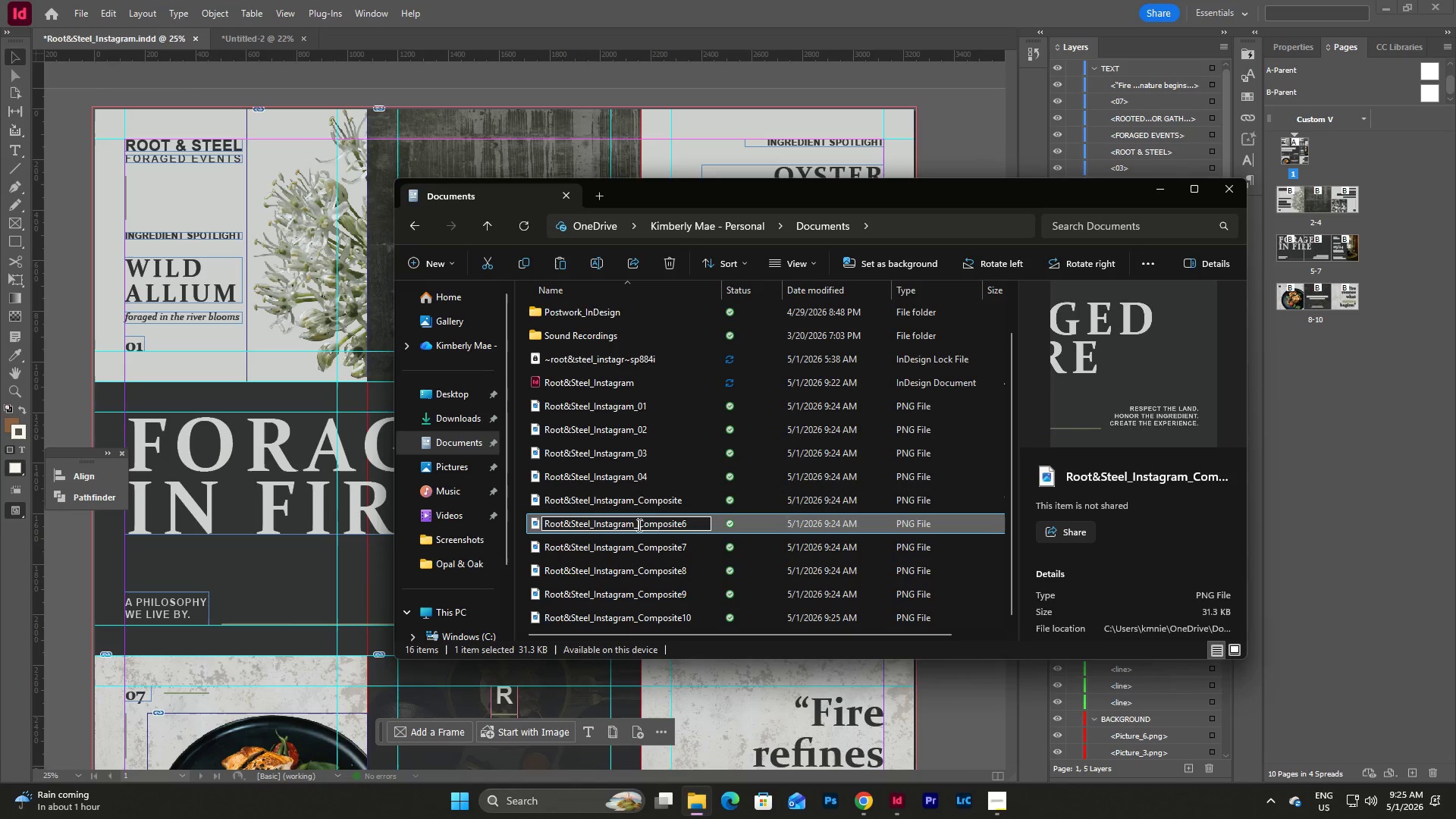 
left_click_drag(start_coordinate=[638, 525], to_coordinate=[714, 519])
 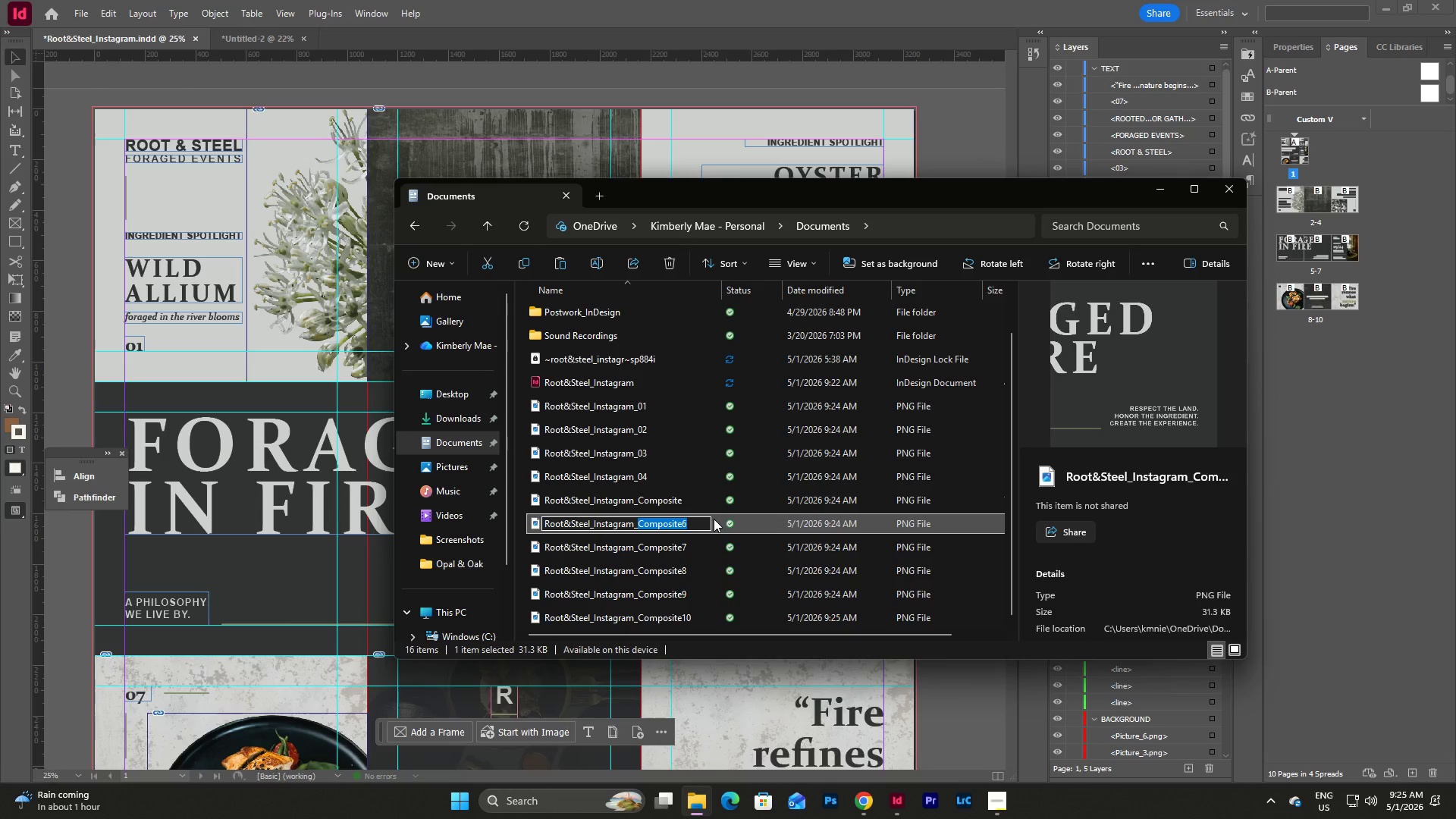 
key(Numpad0)
 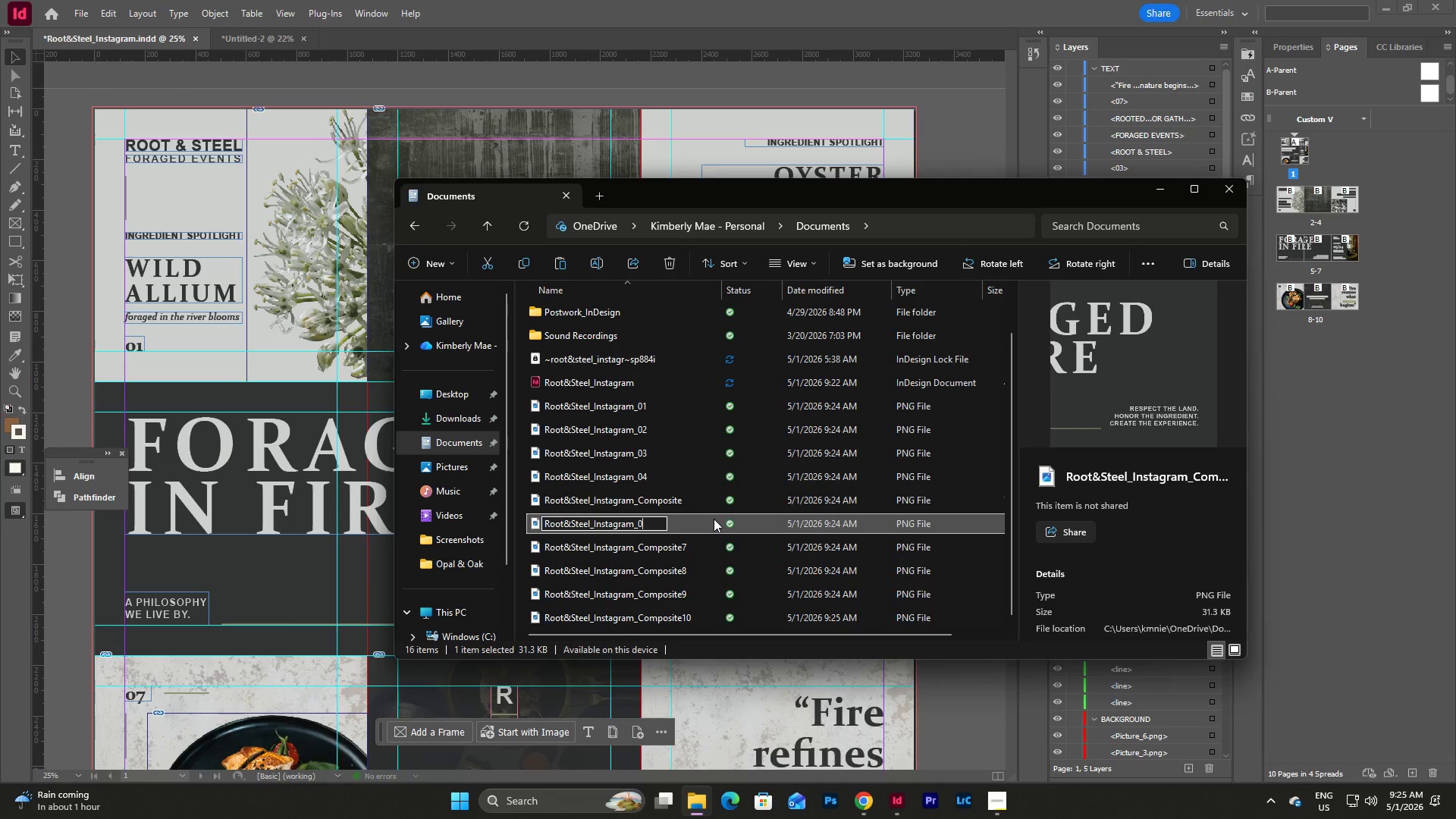 
key(Numpad5)
 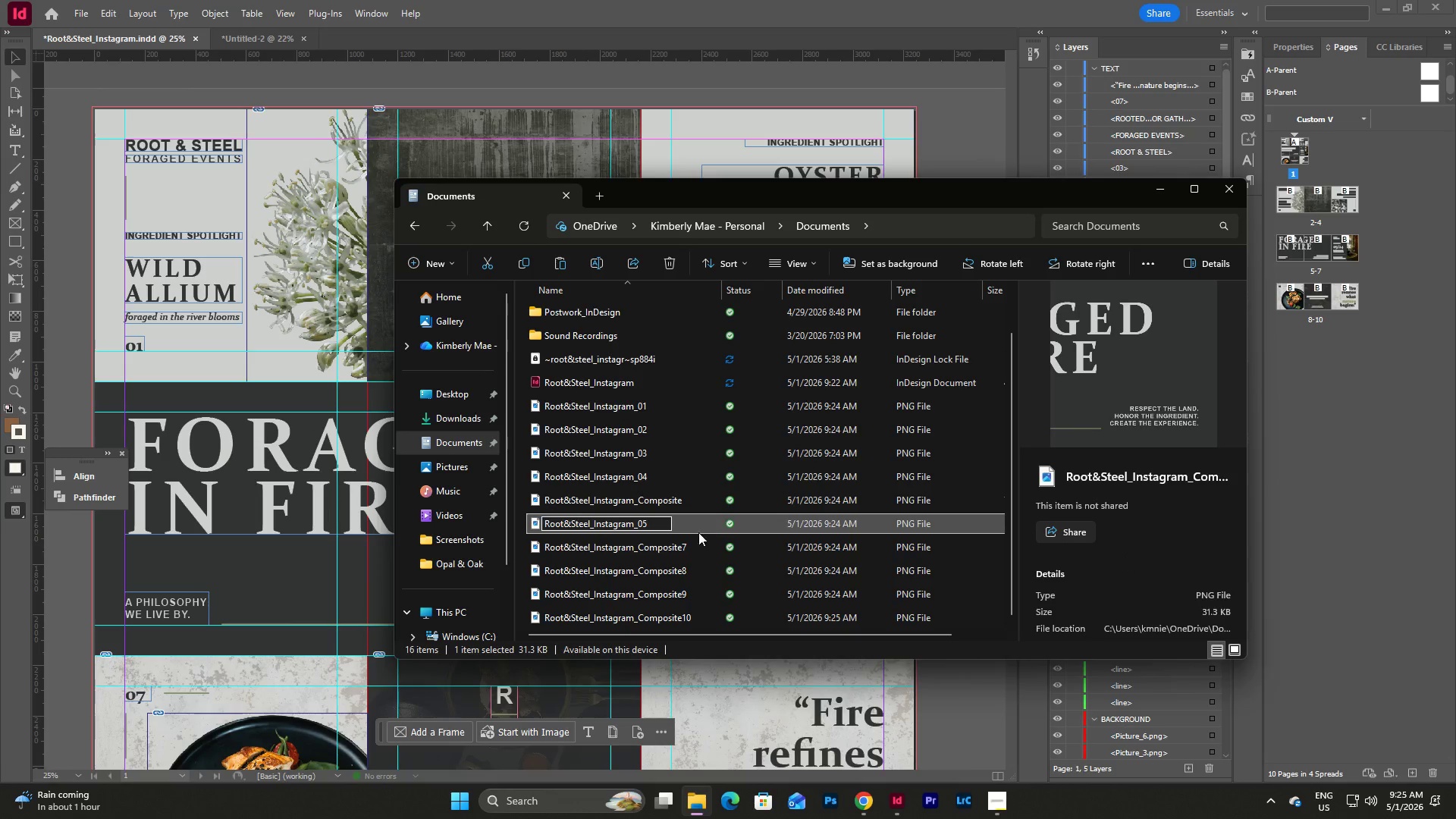 
left_click([689, 544])
 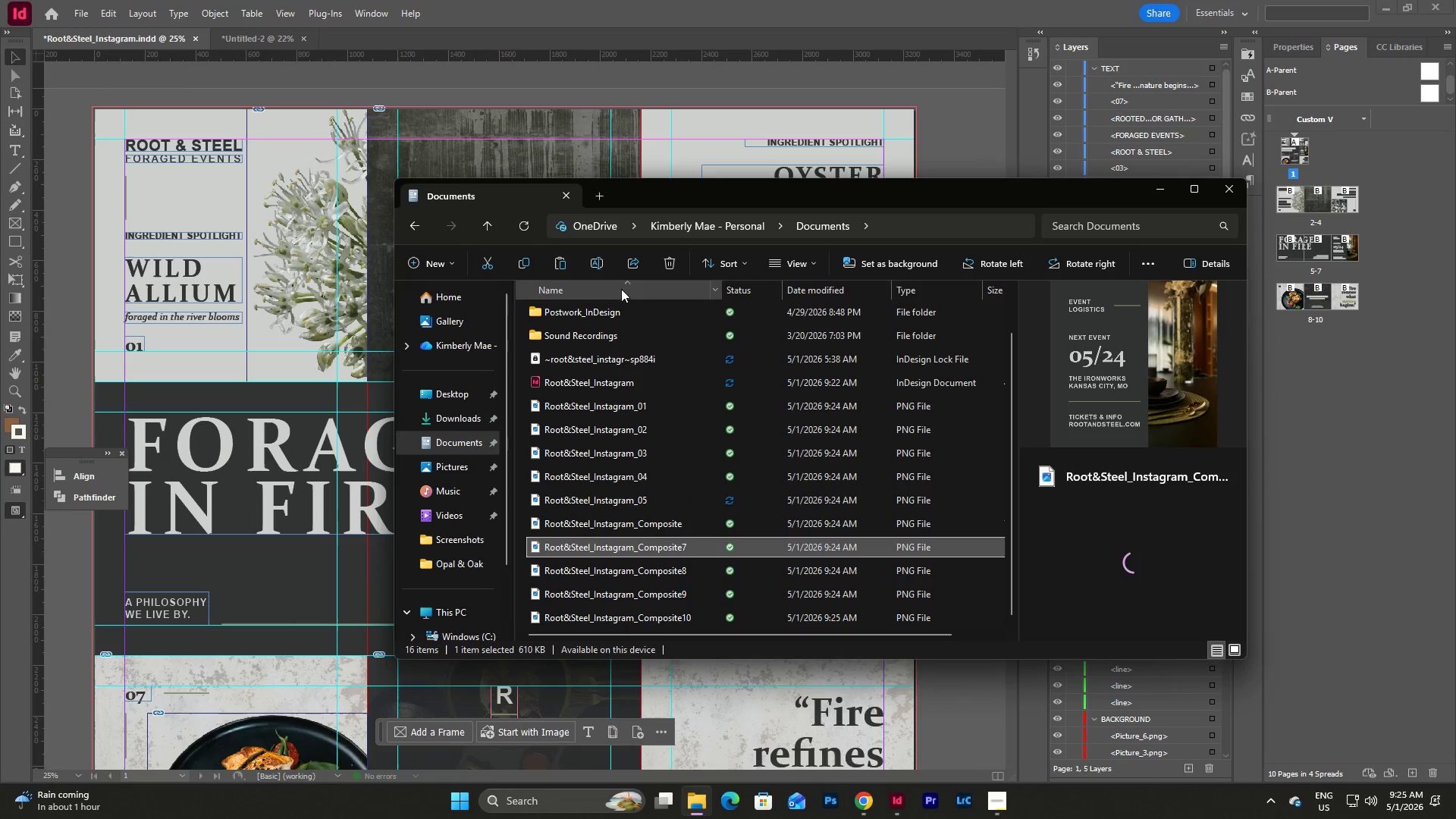 
left_click([603, 260])
 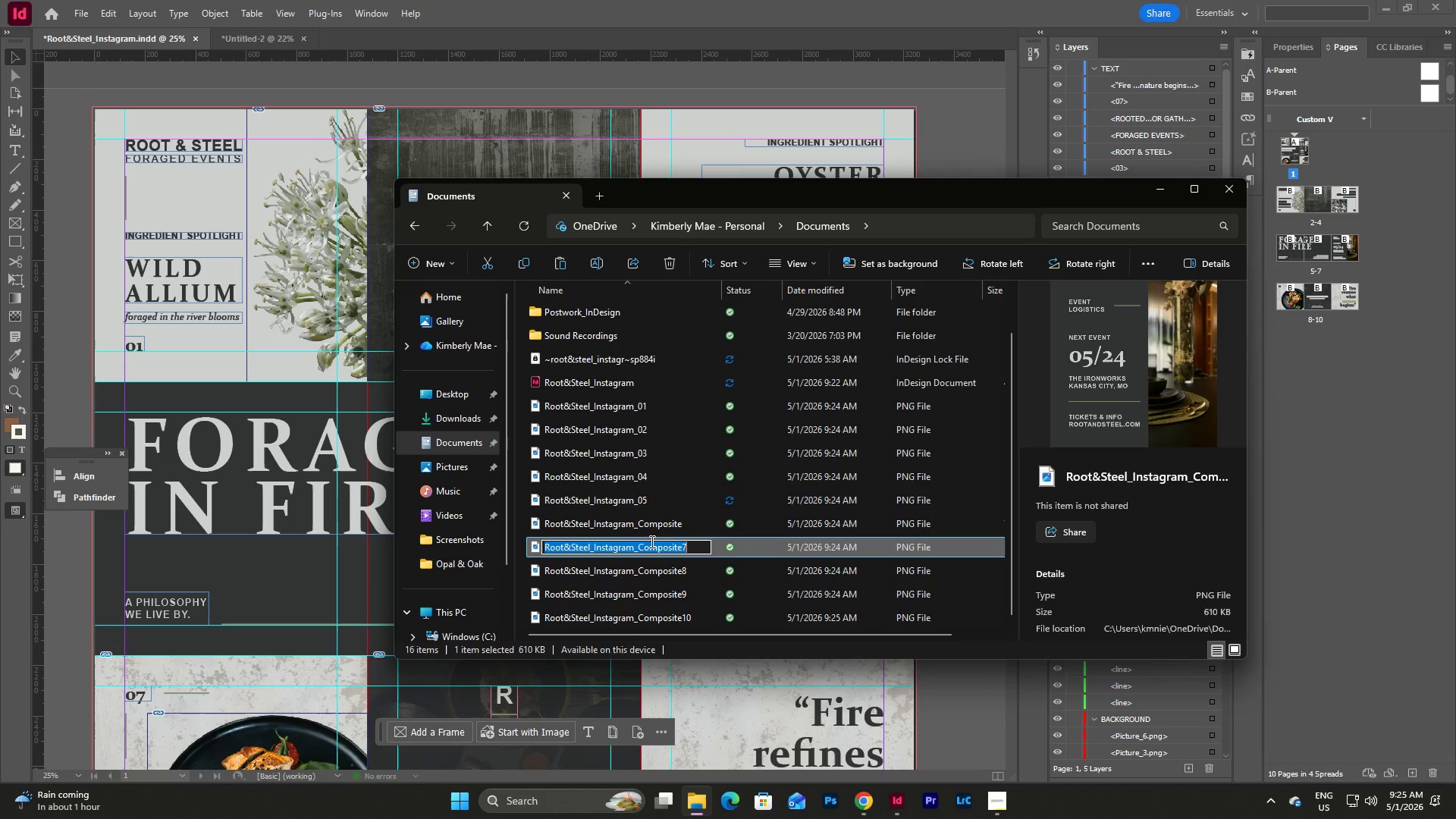 
left_click_drag(start_coordinate=[640, 544], to_coordinate=[707, 546])
 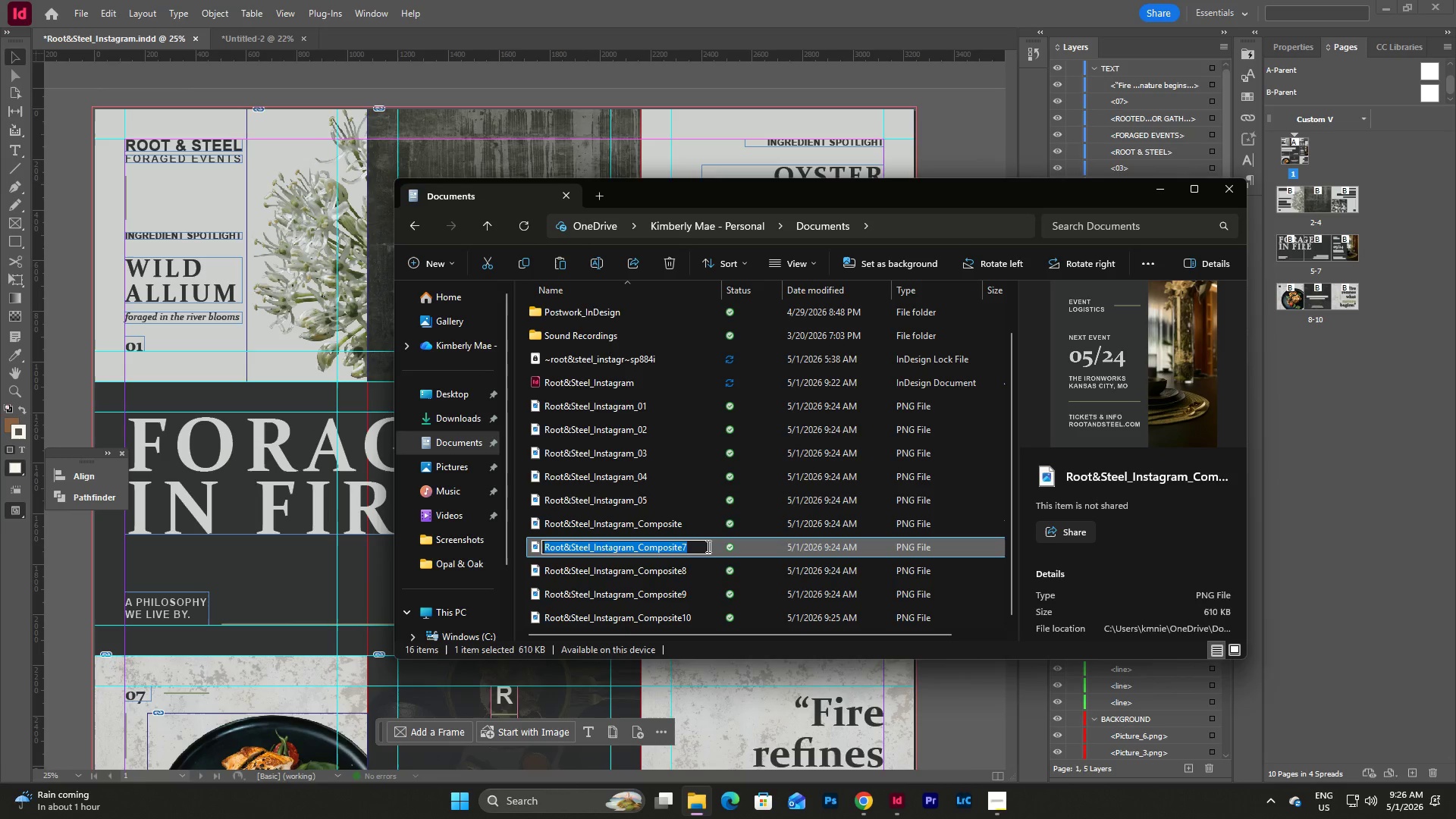 
left_click([707, 546])
 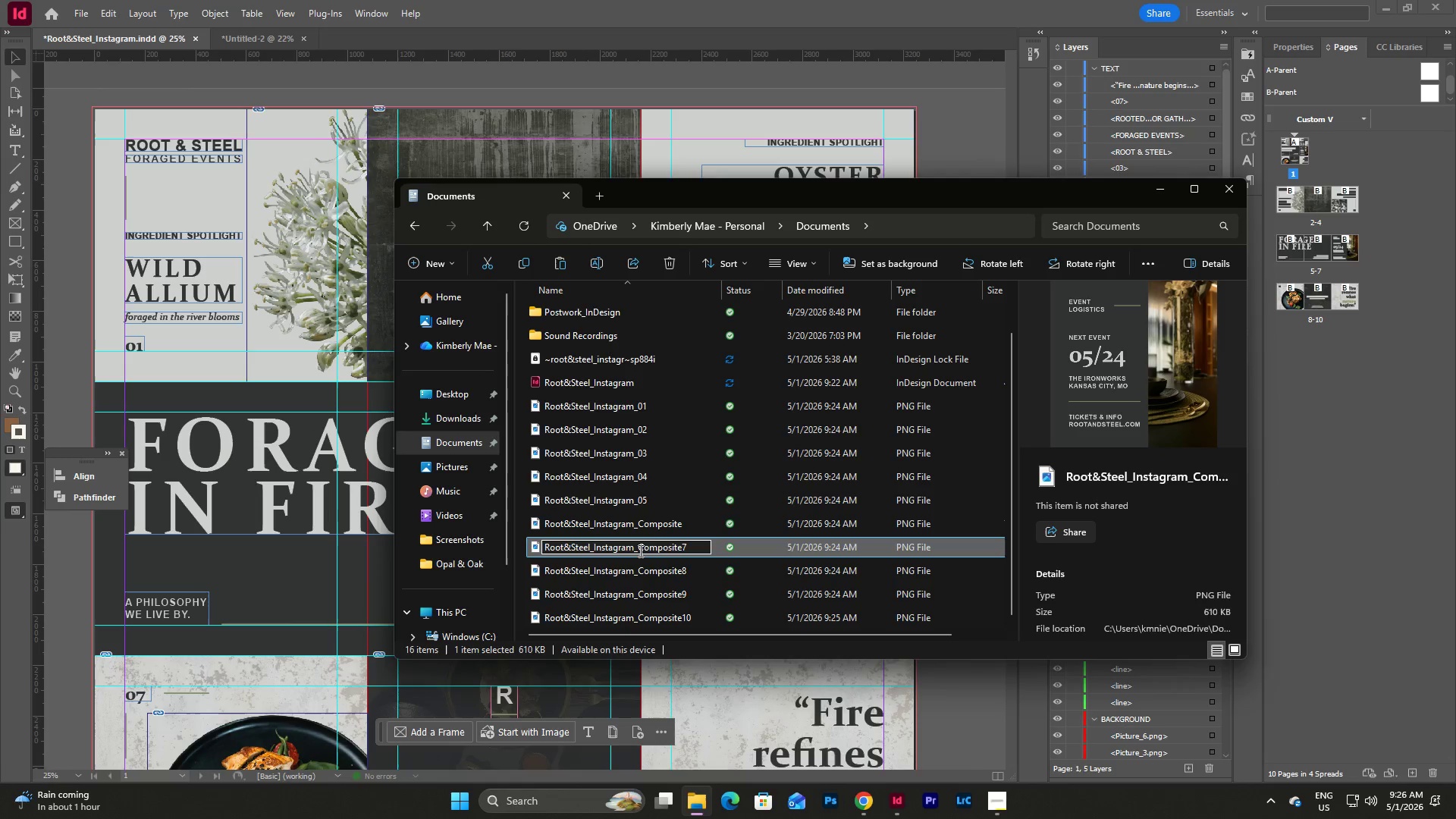 
left_click_drag(start_coordinate=[638, 550], to_coordinate=[691, 547])
 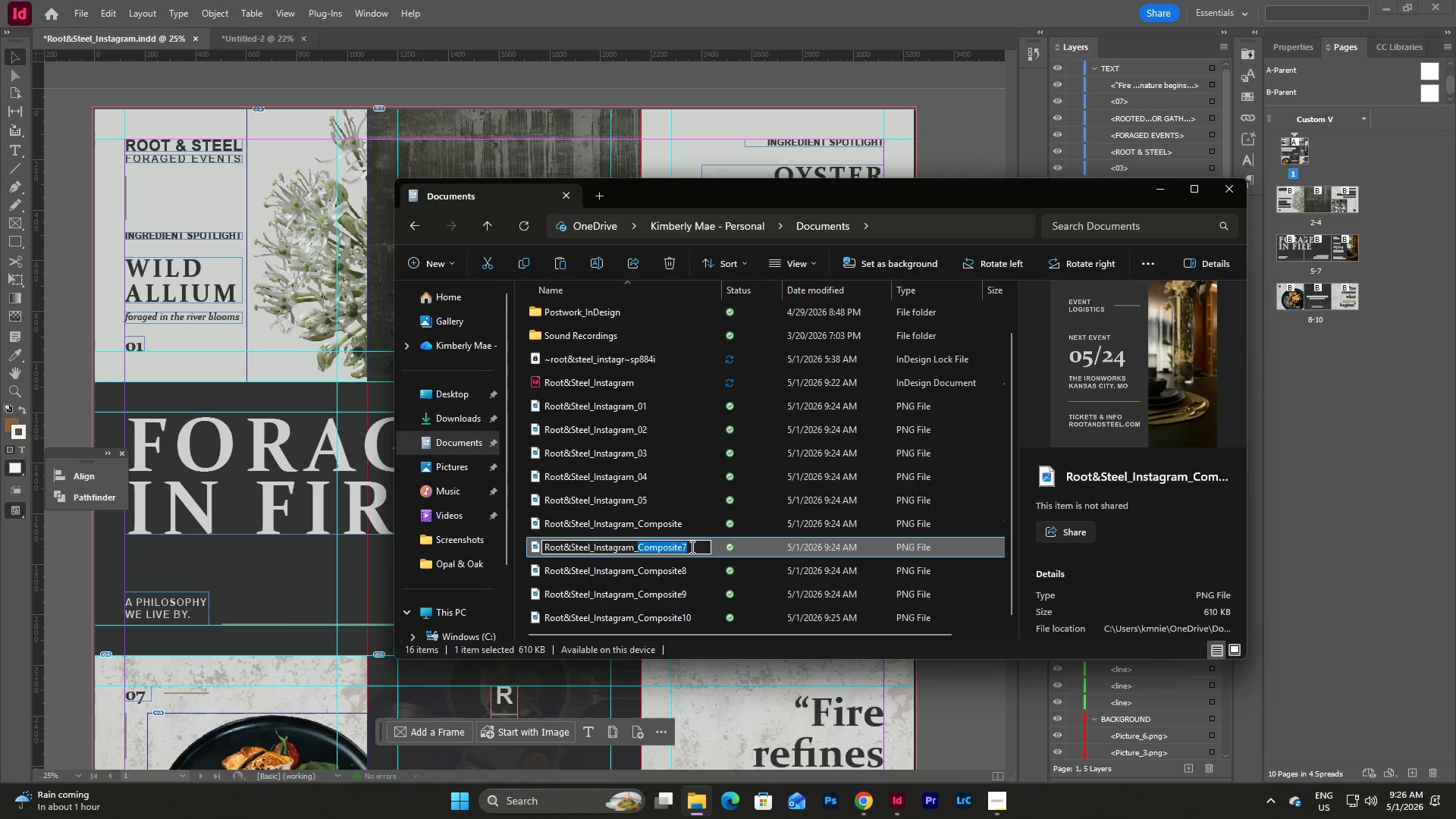 
key(Numpad0)
 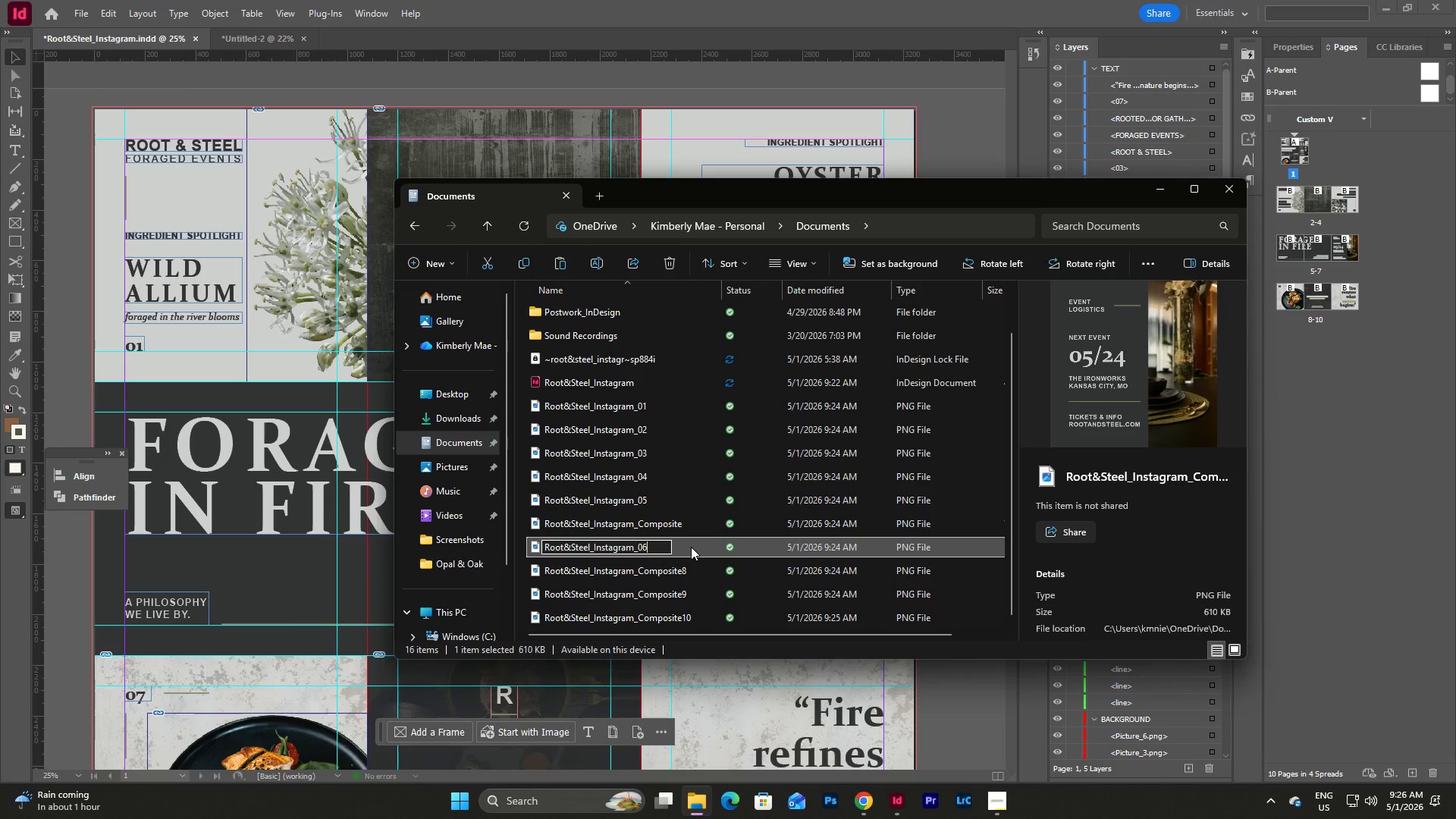 
key(Numpad6)
 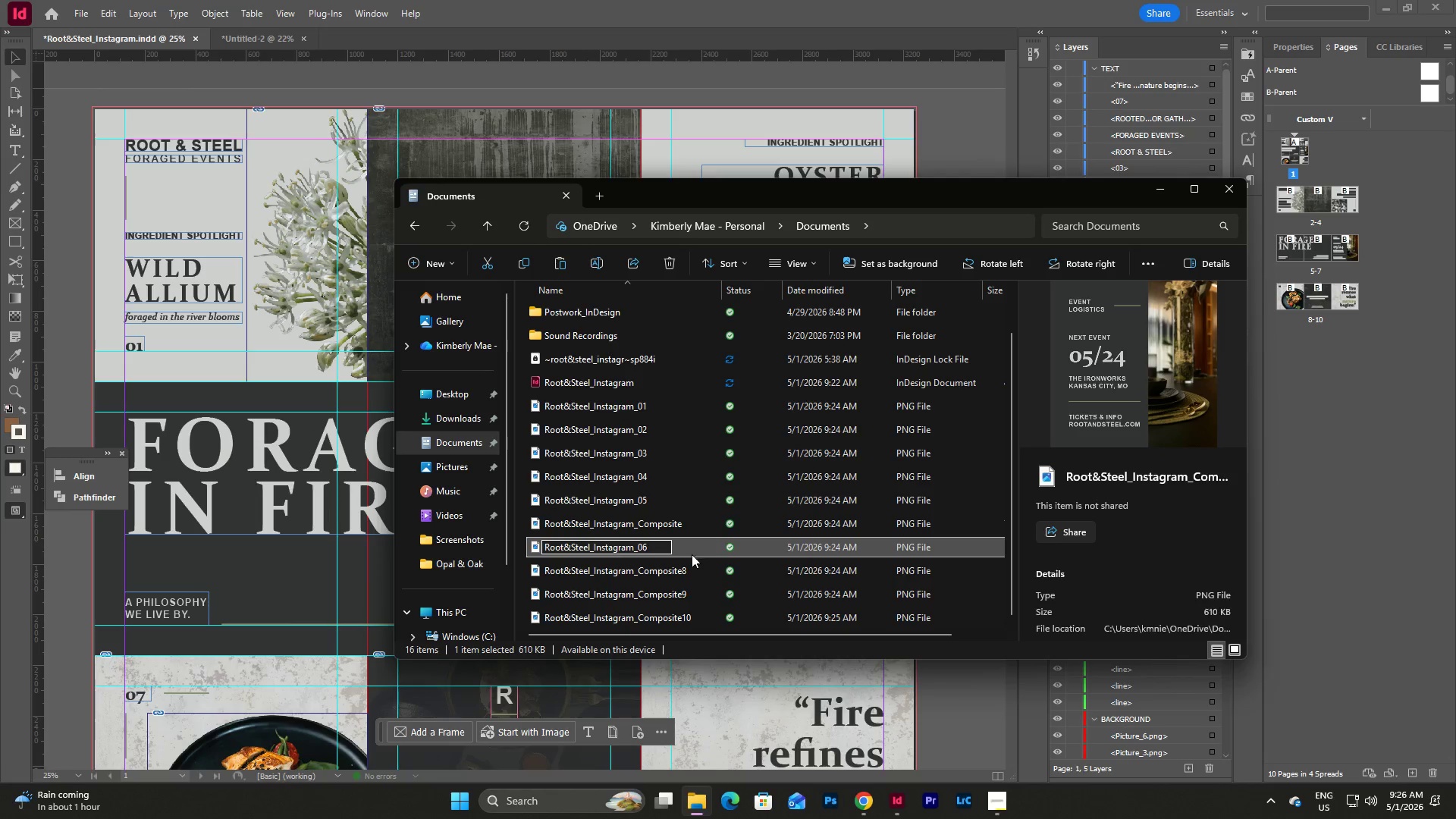 
left_click([692, 576])
 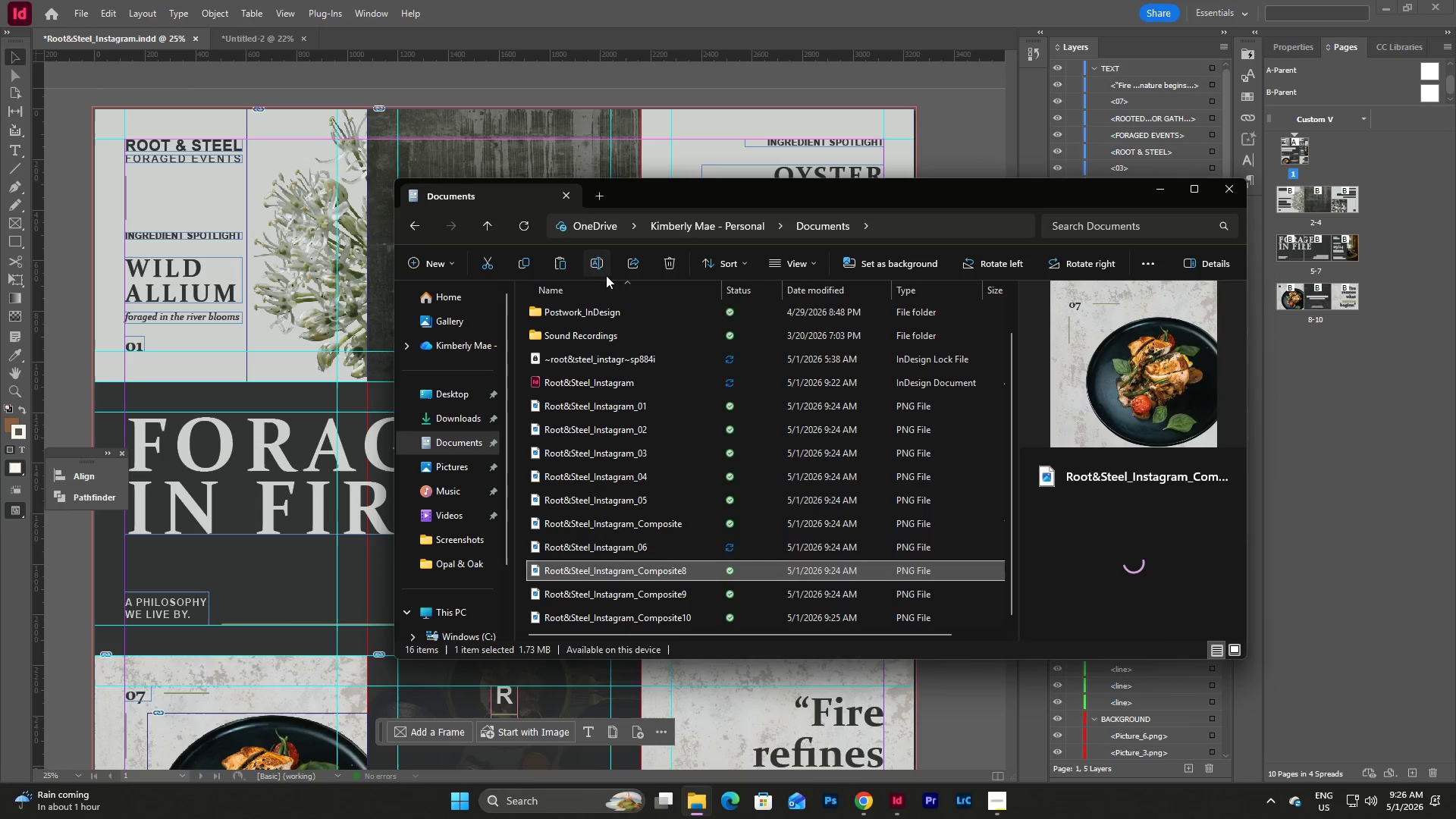 
left_click([601, 263])
 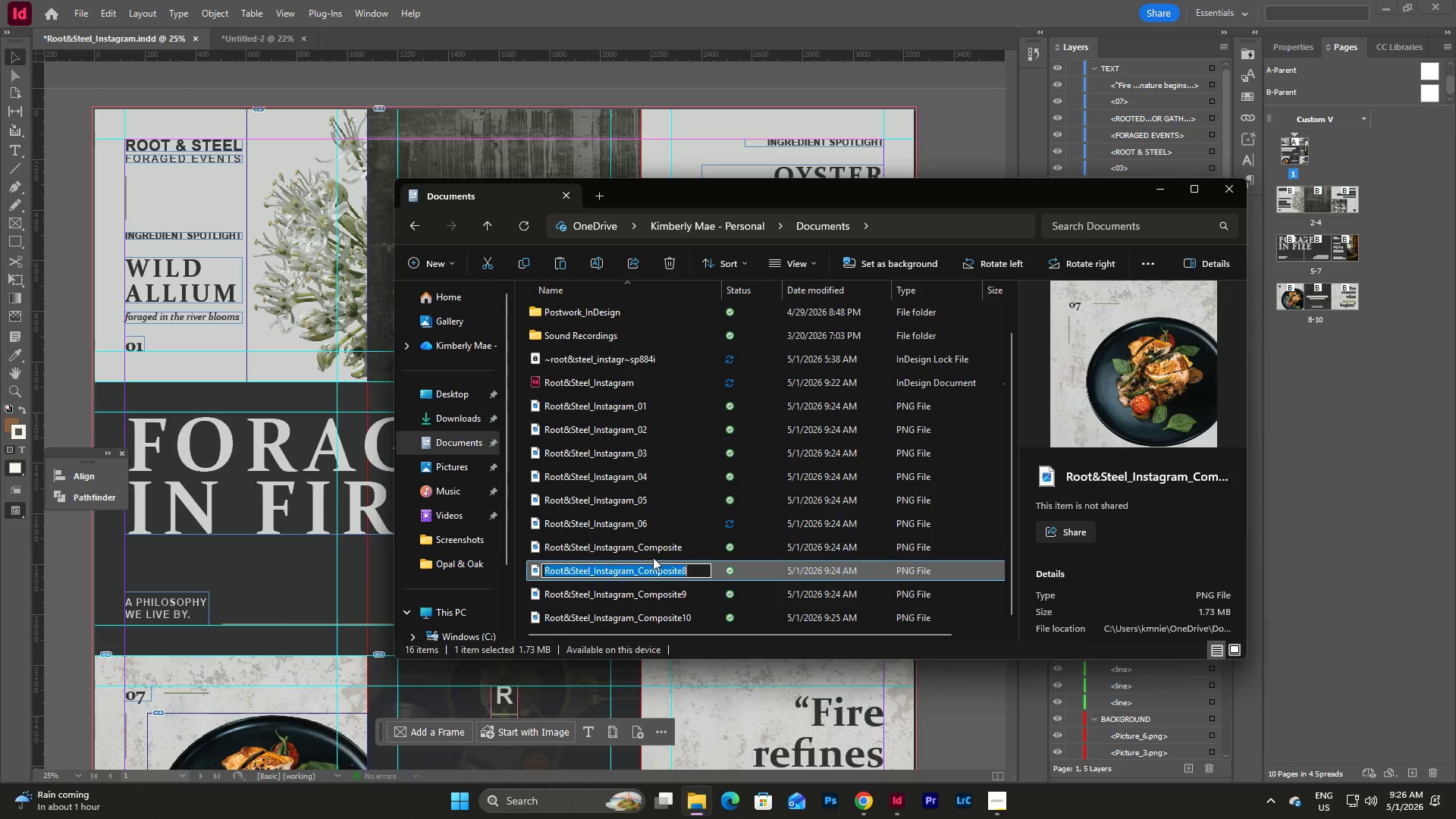 
left_click([644, 564])
 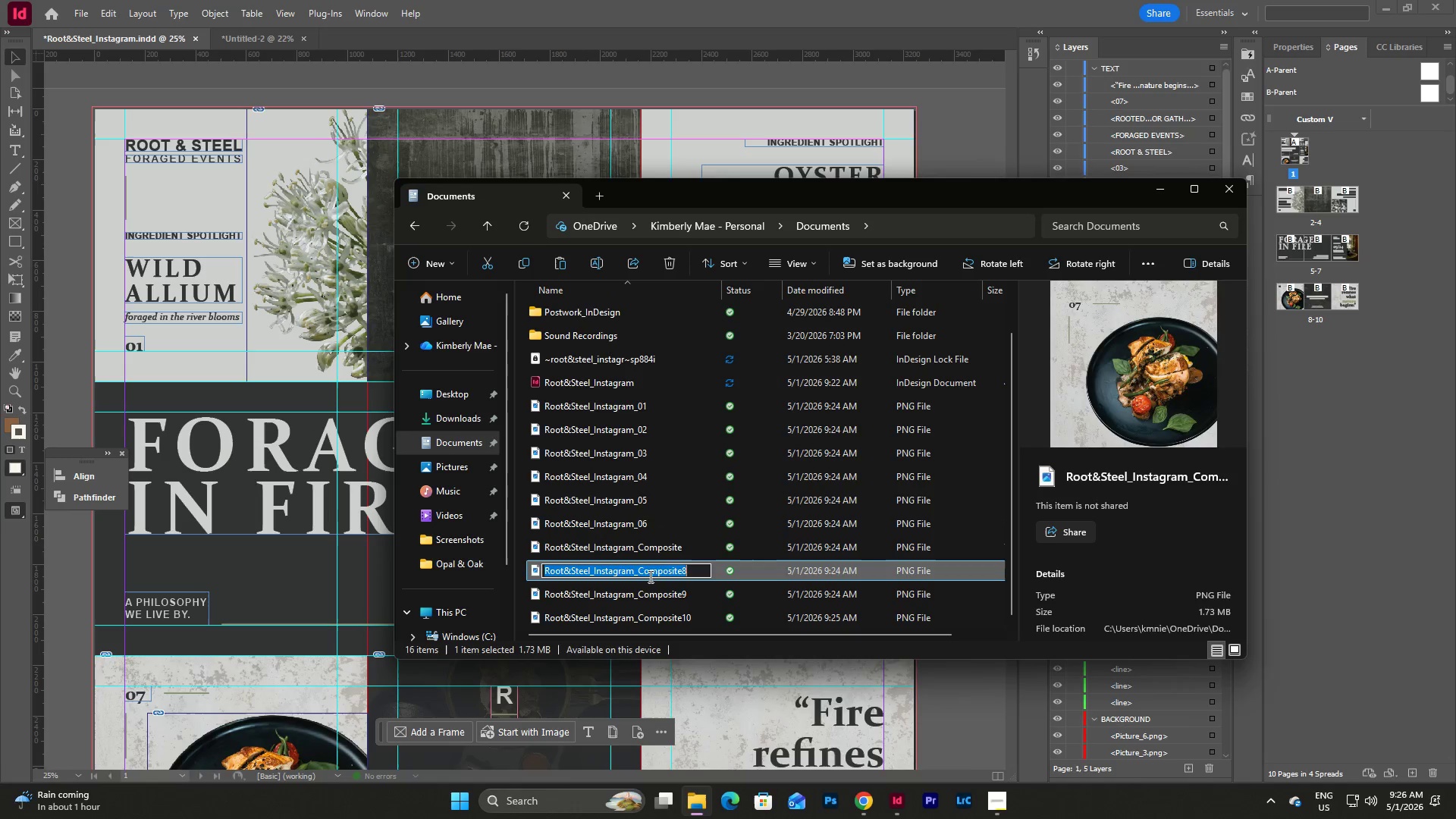 
left_click_drag(start_coordinate=[638, 569], to_coordinate=[707, 565])
 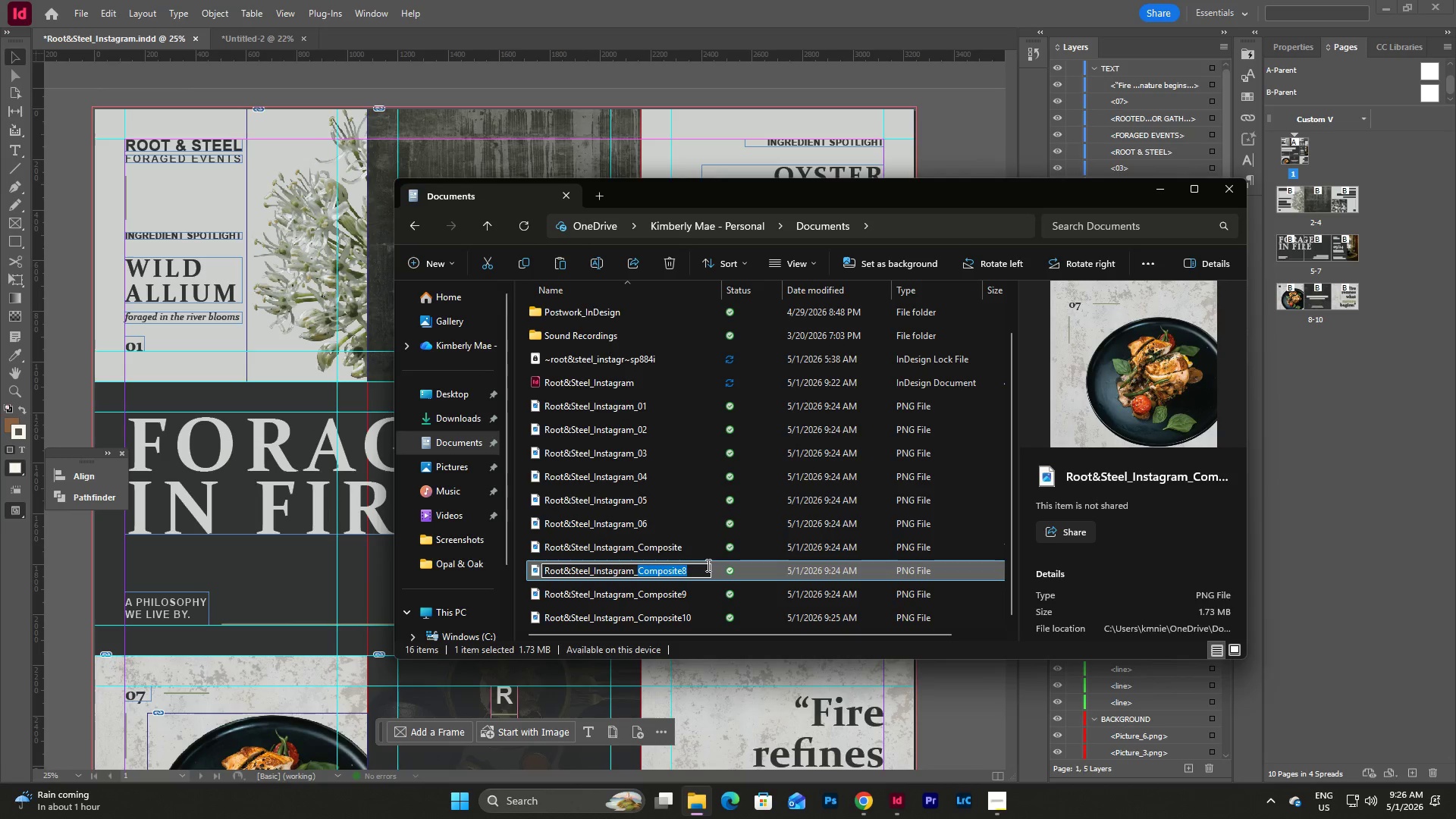 
key(Numpad0)
 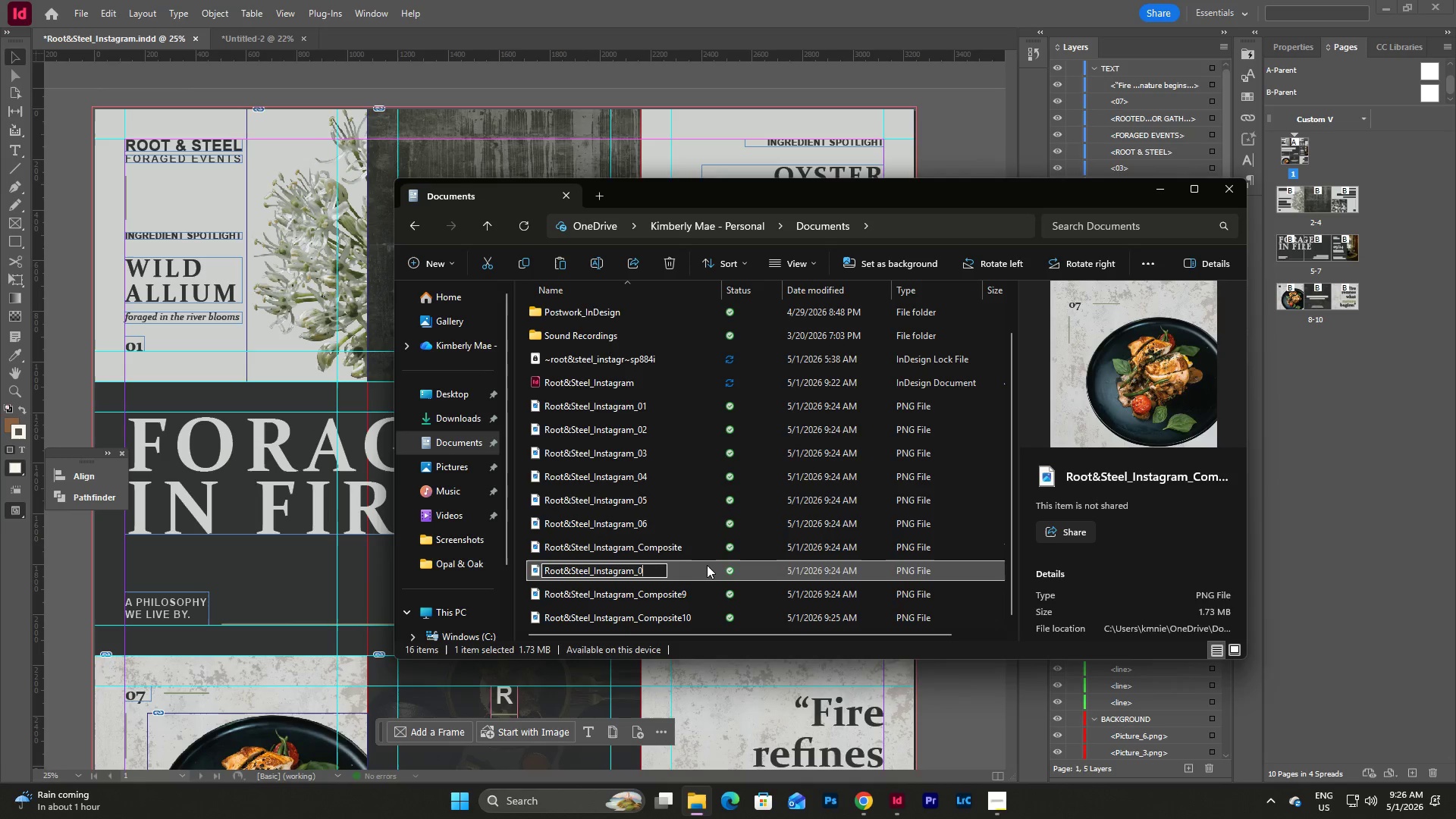 
key(Numpad7)
 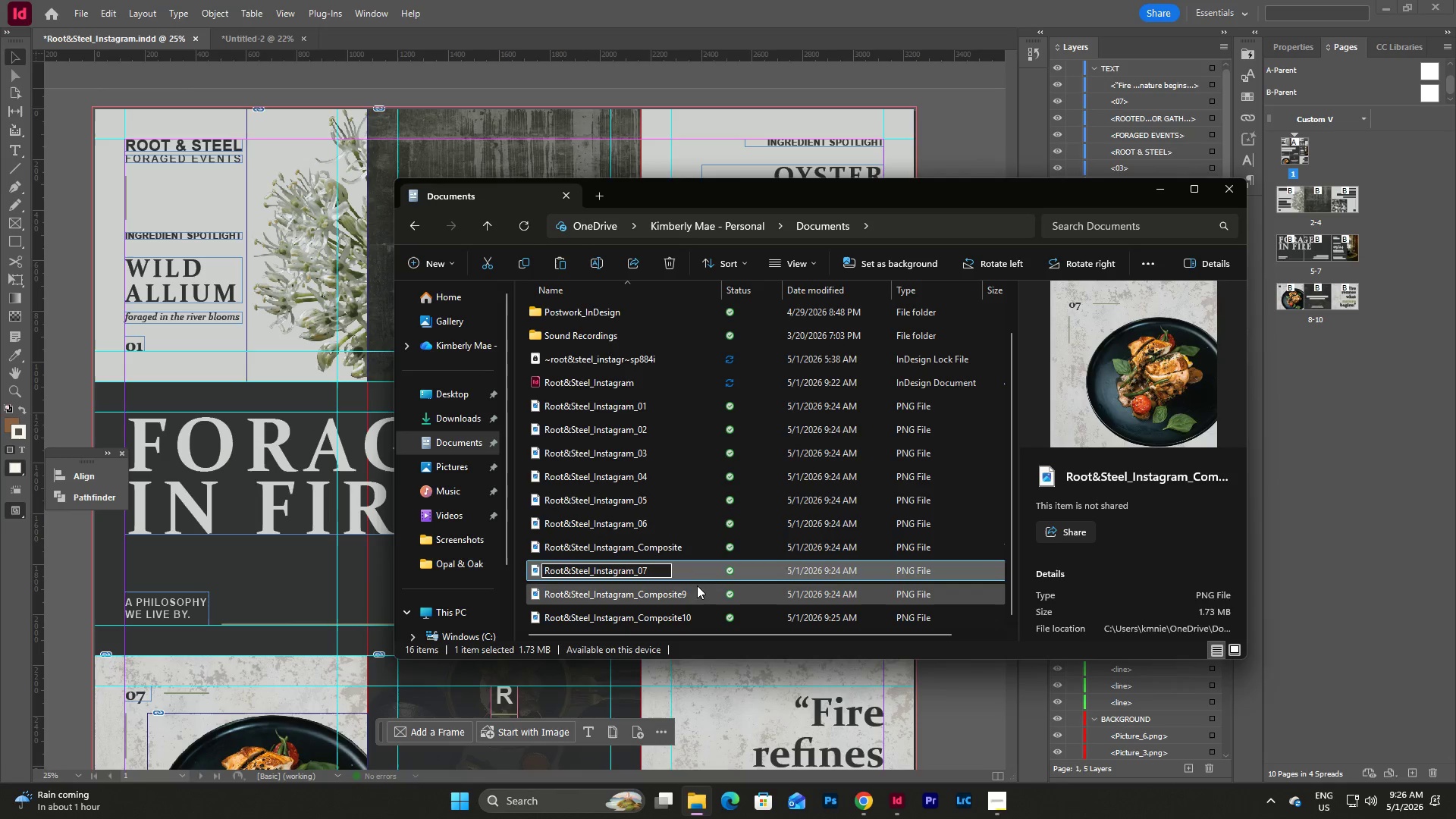 
left_click([697, 587])
 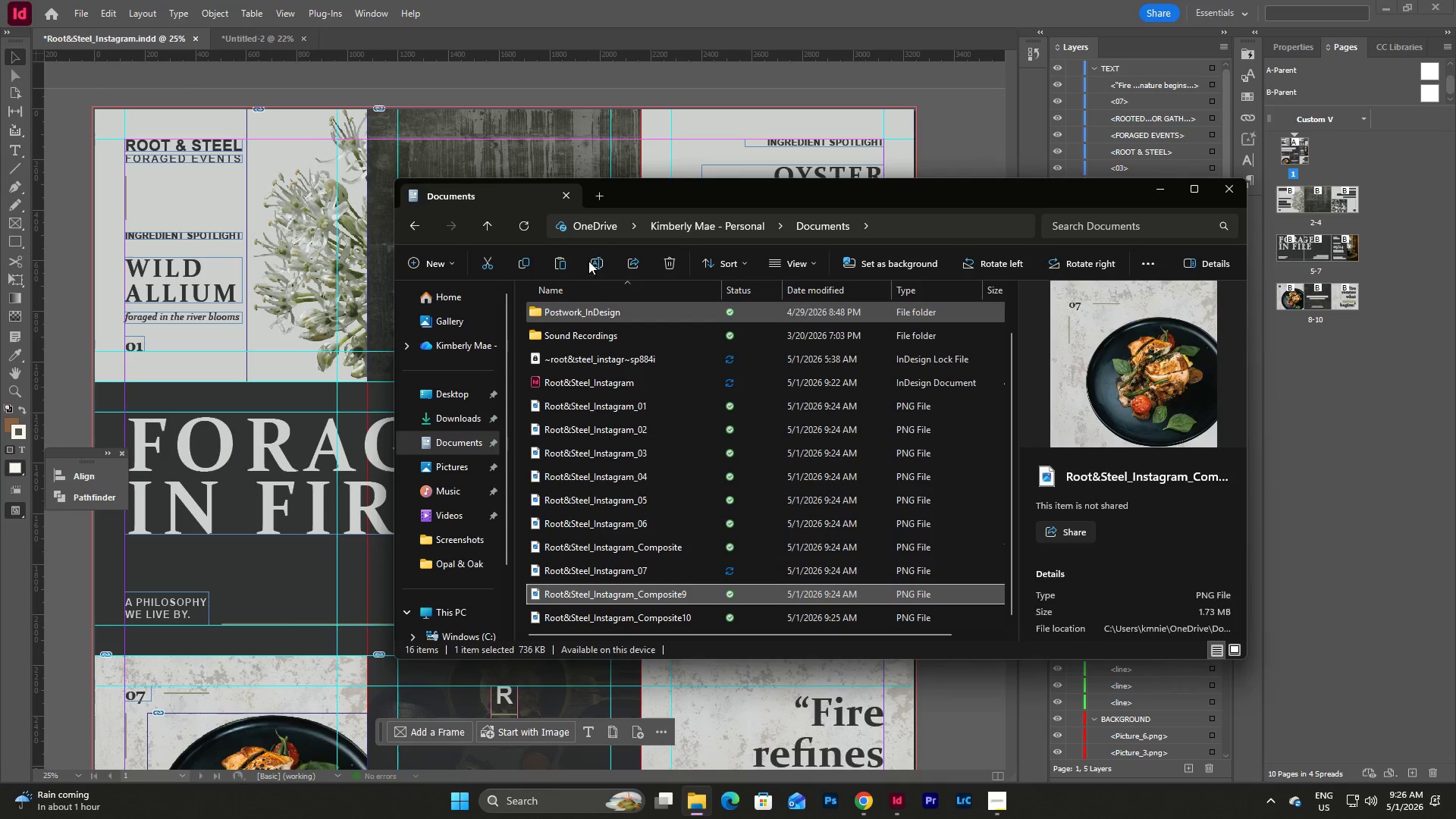 
left_click([593, 260])
 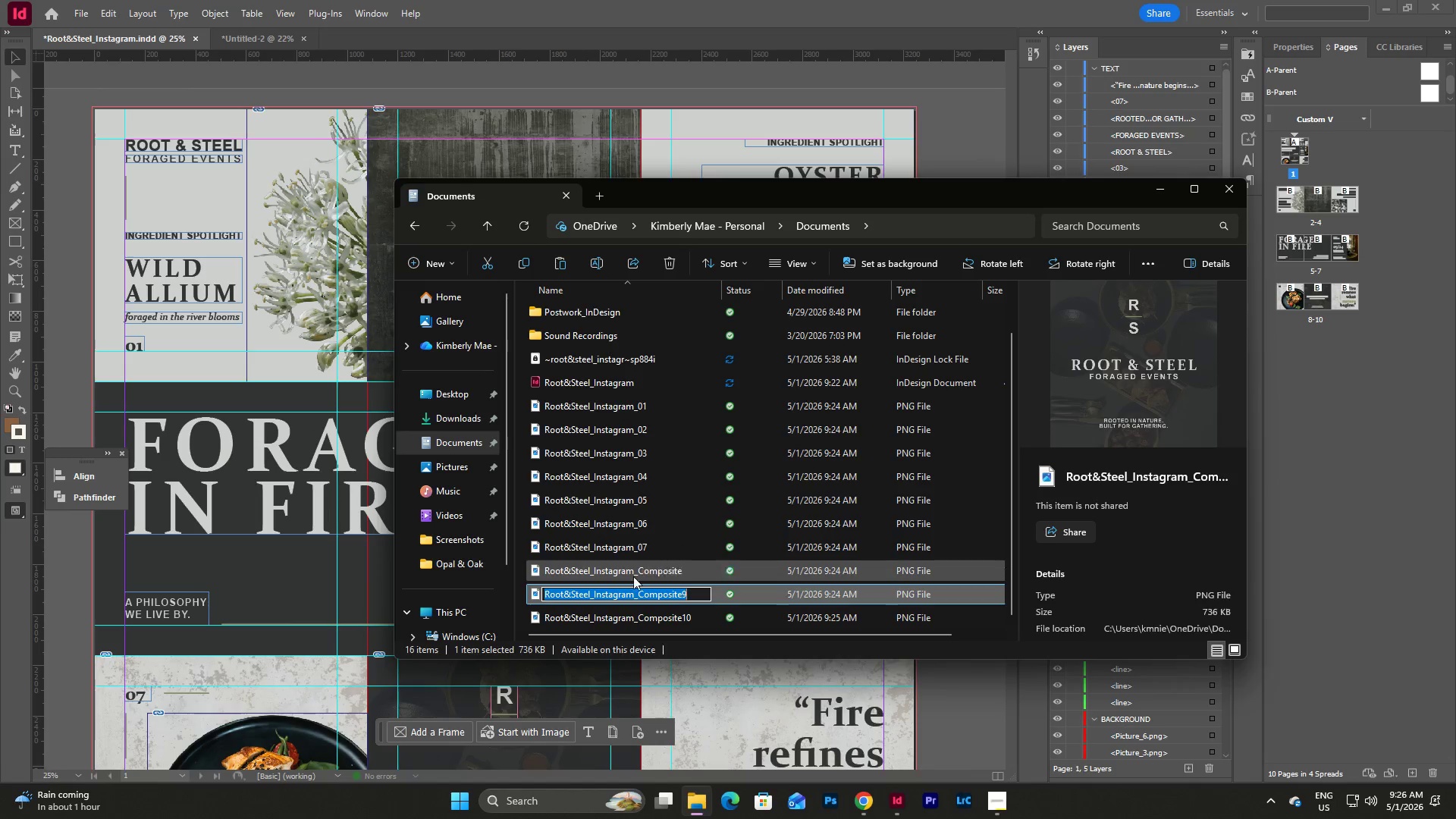 
left_click([639, 593])
 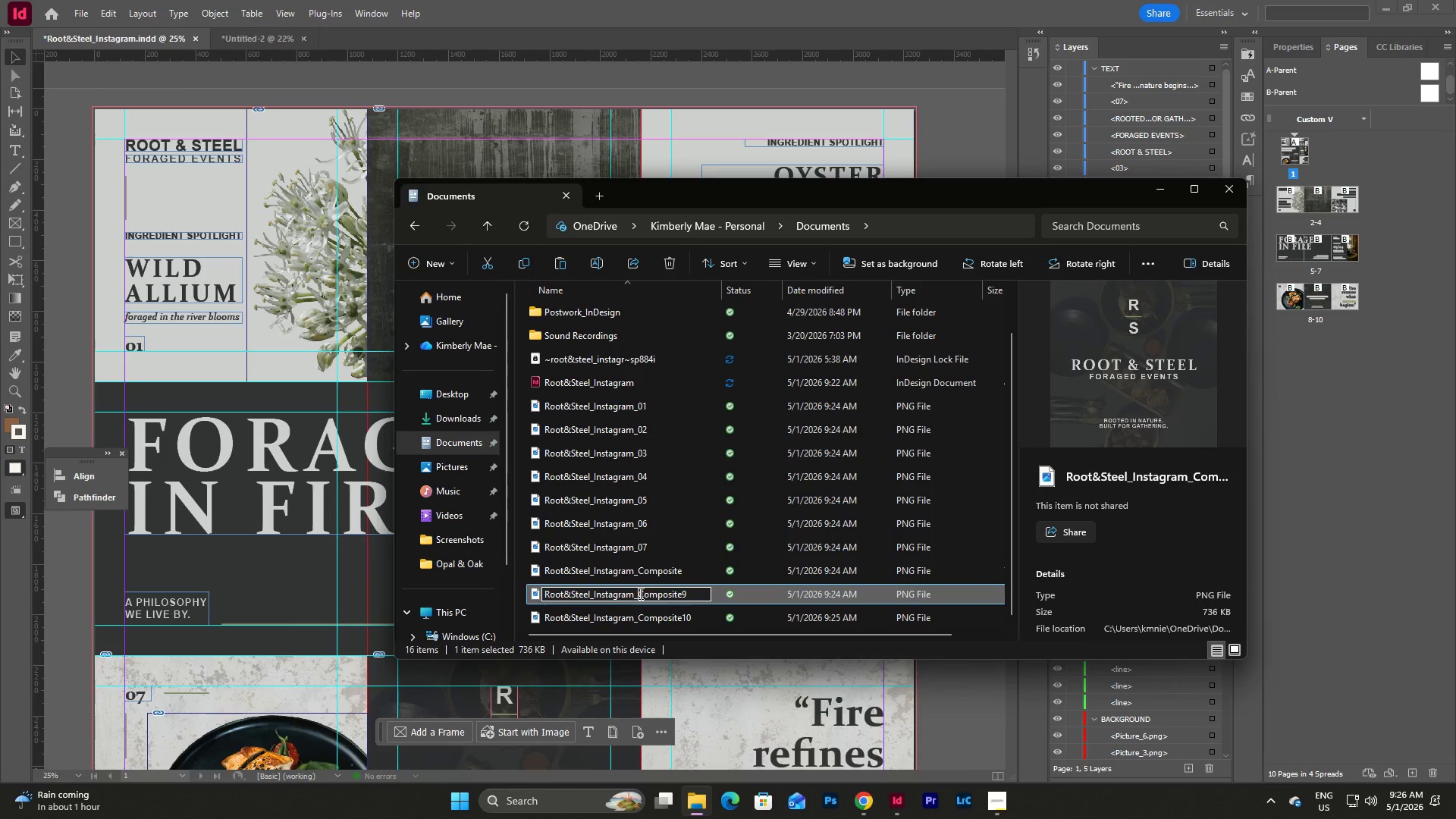 
left_click_drag(start_coordinate=[639, 593], to_coordinate=[686, 596])
 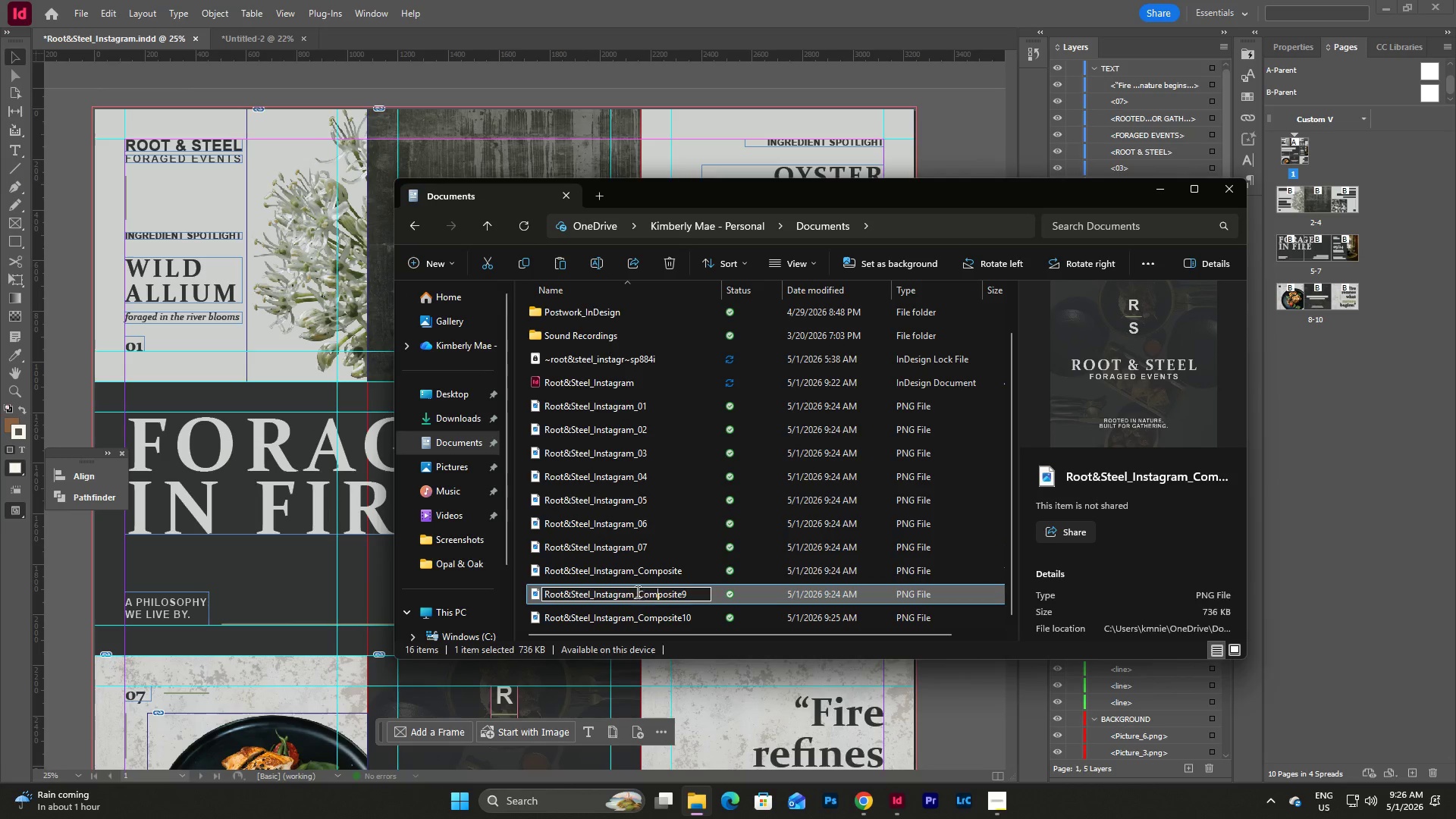 
left_click_drag(start_coordinate=[637, 592], to_coordinate=[688, 588])
 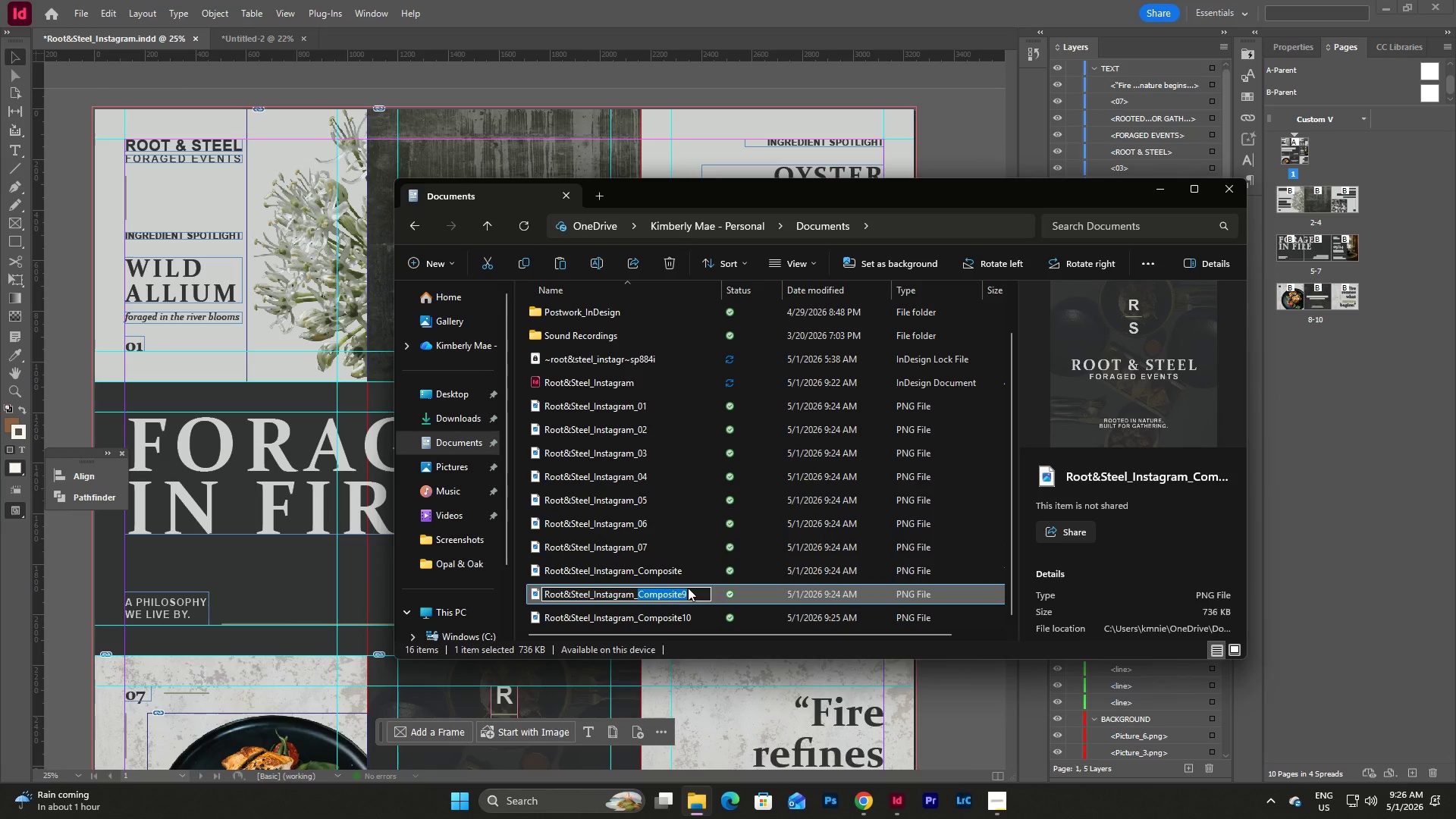 
key(Numpad0)
 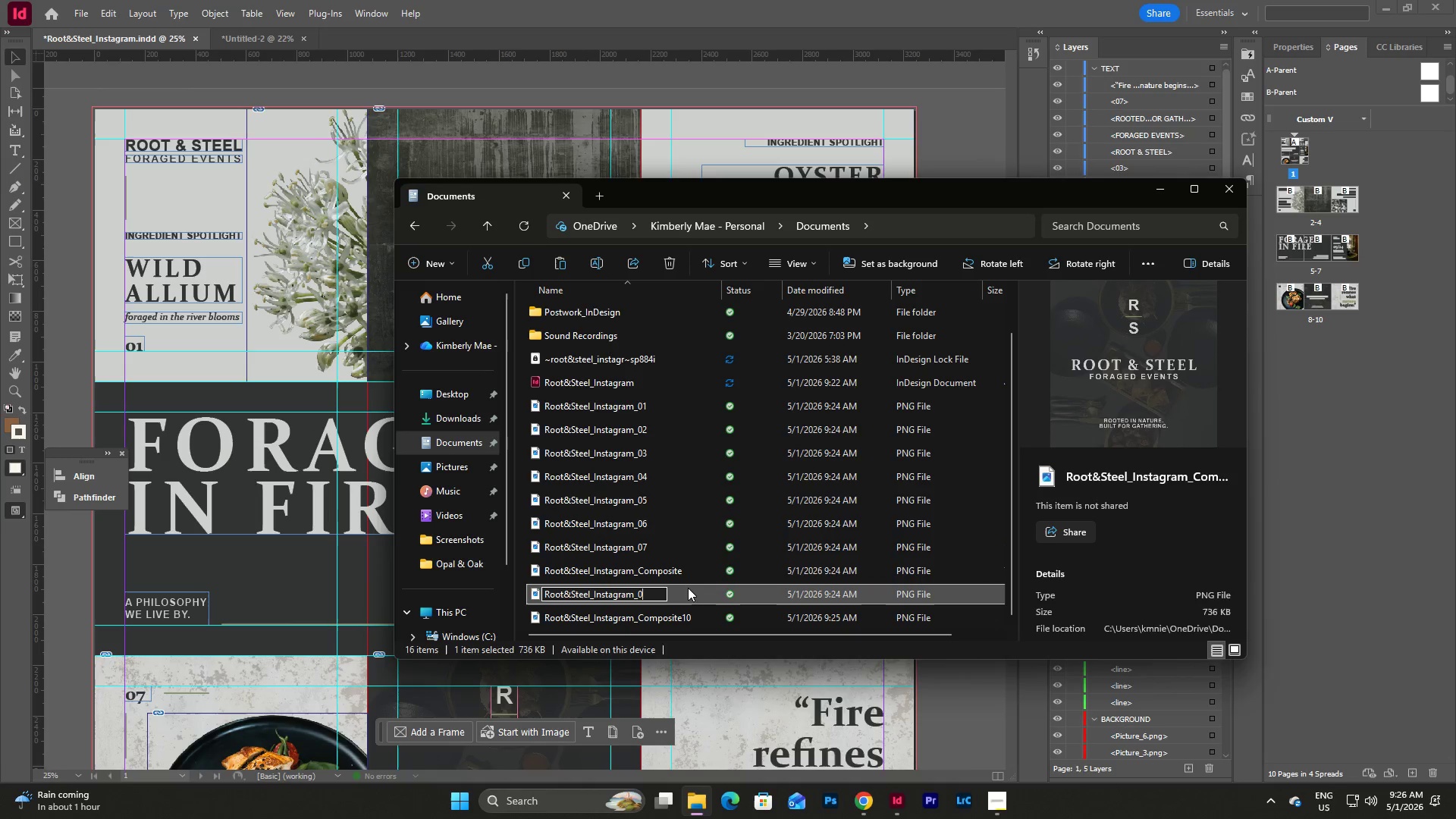 
key(Numpad8)
 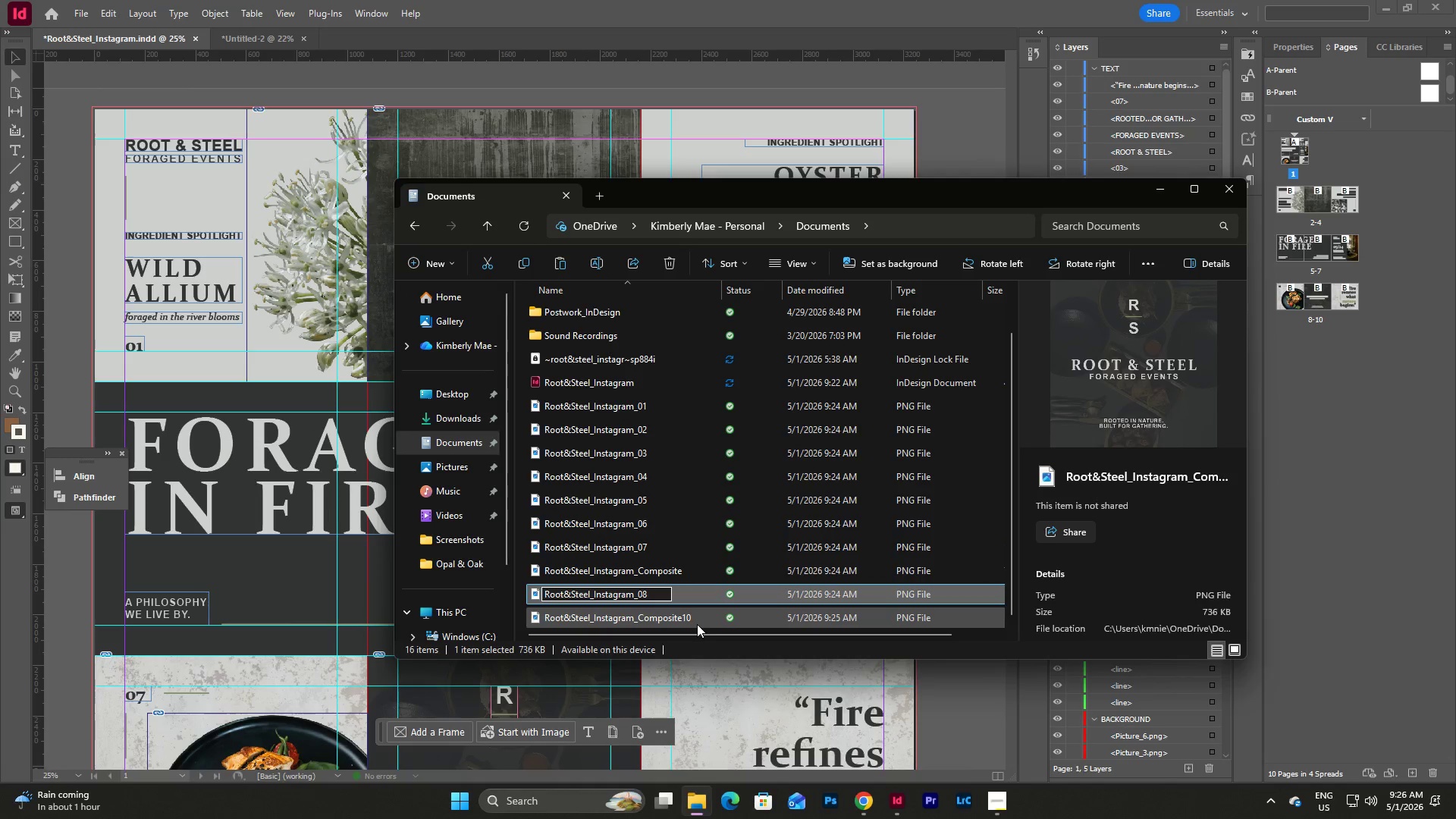 
left_click([697, 620])
 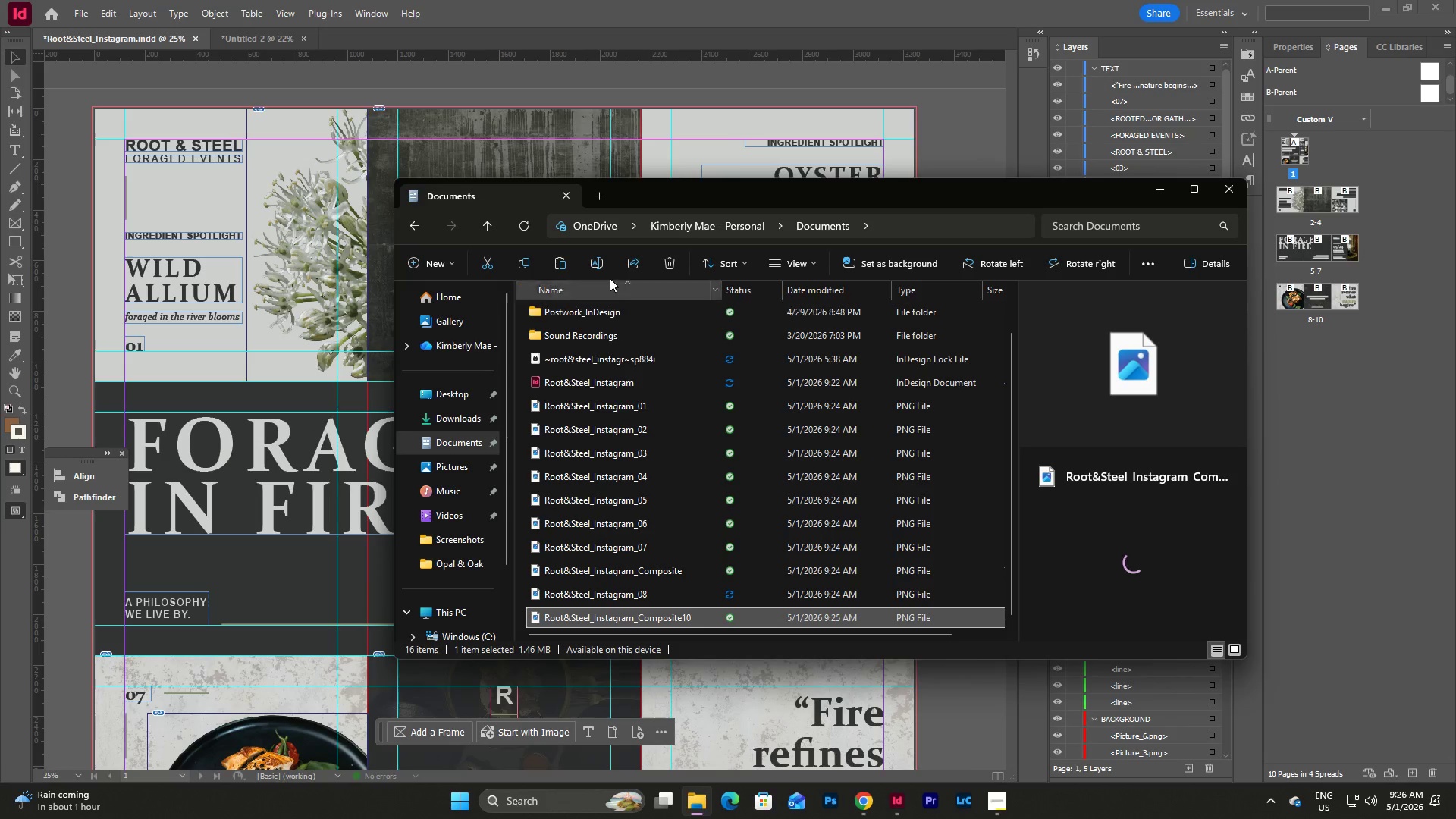 
left_click([606, 268])
 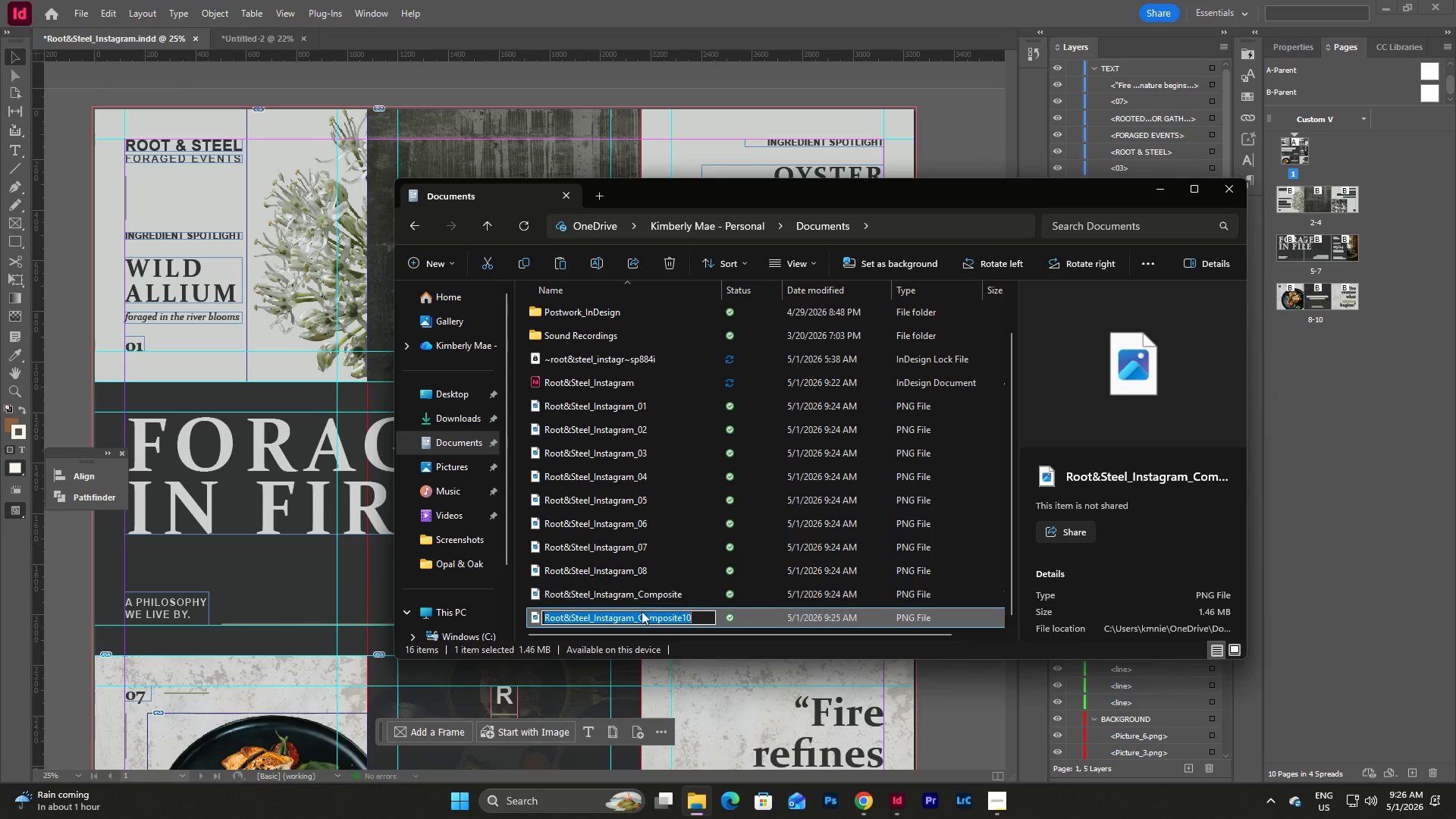 
left_click([642, 618])
 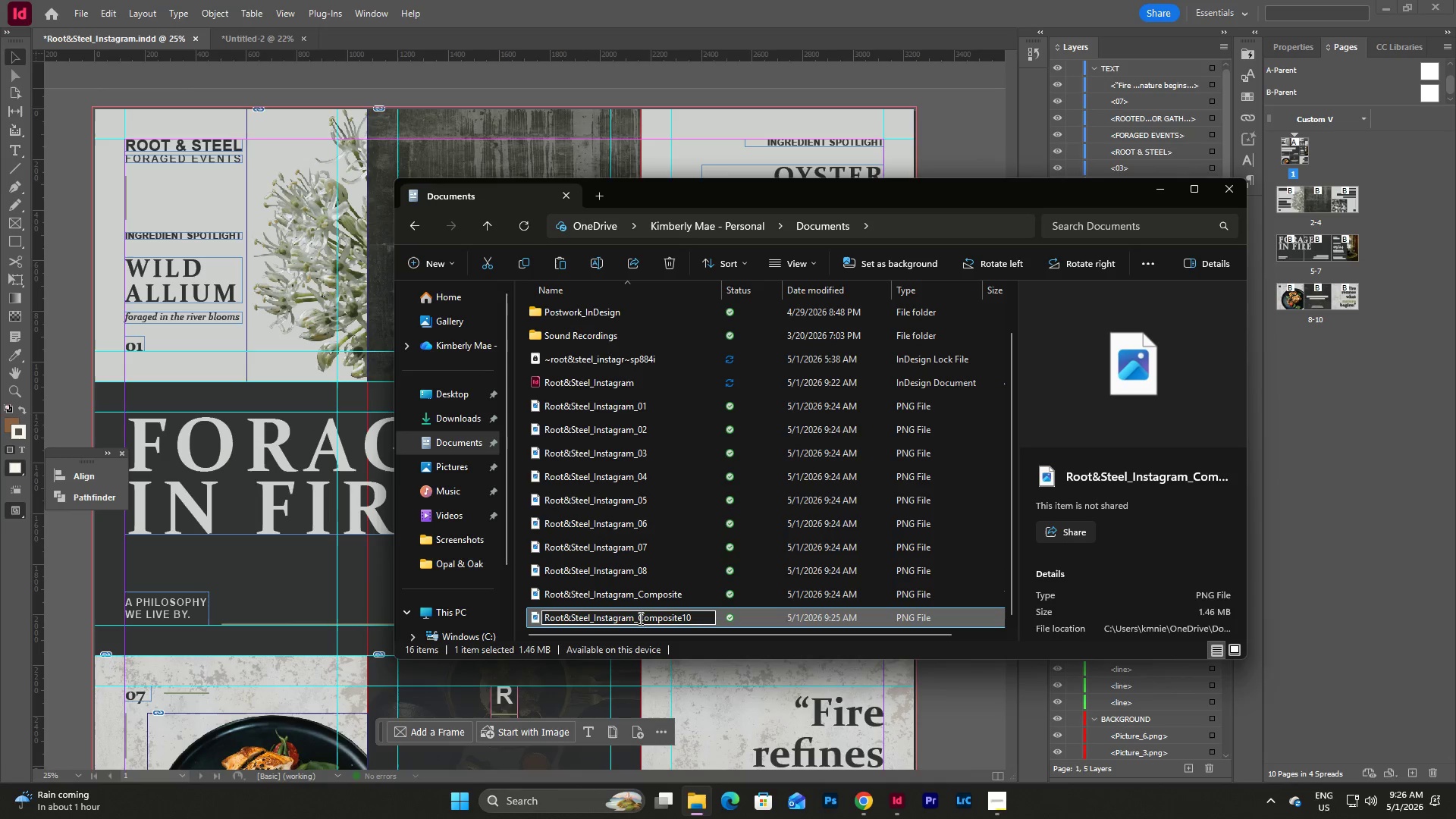 
left_click_drag(start_coordinate=[639, 618], to_coordinate=[693, 620])
 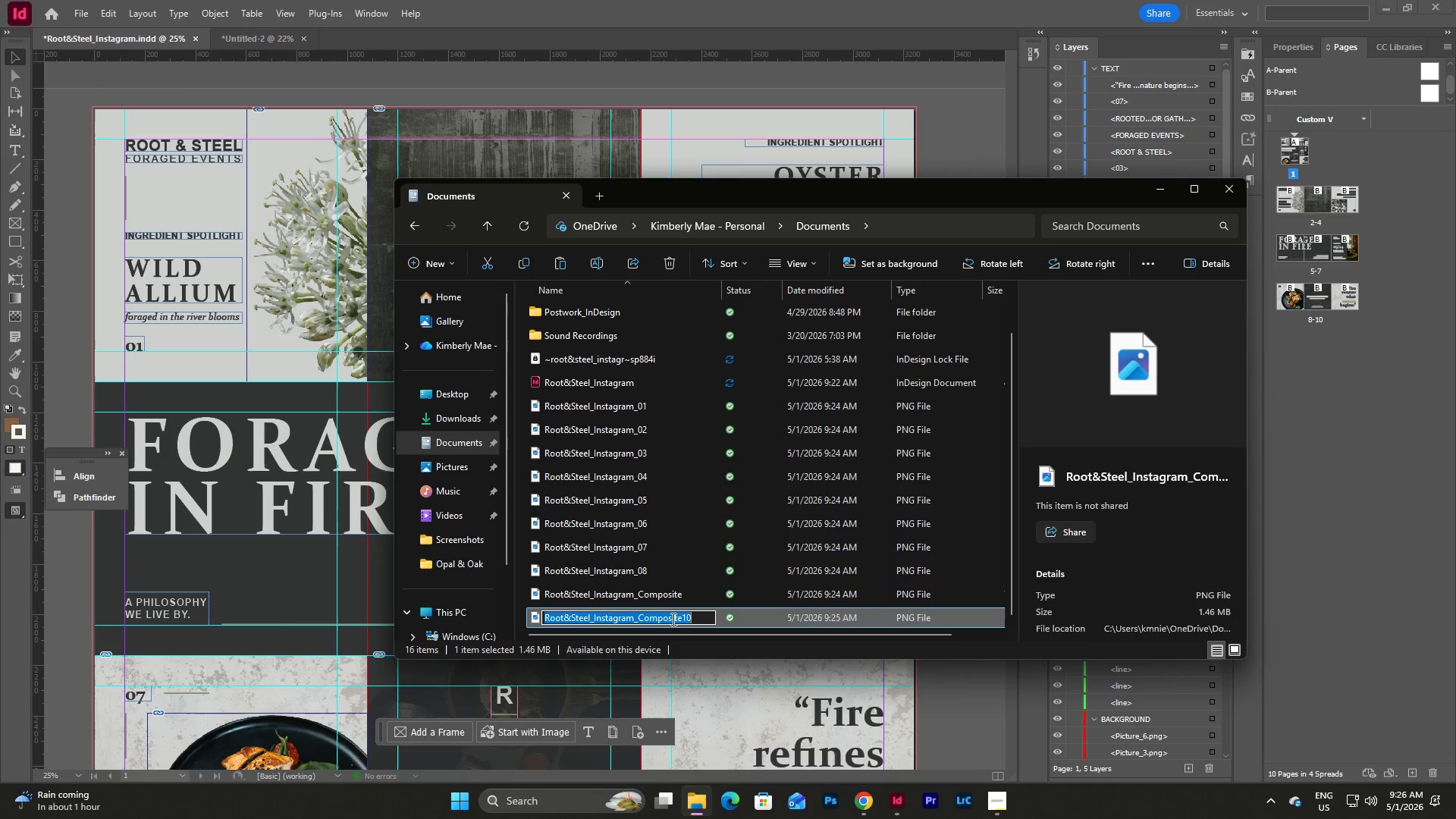 
left_click([672, 619])
 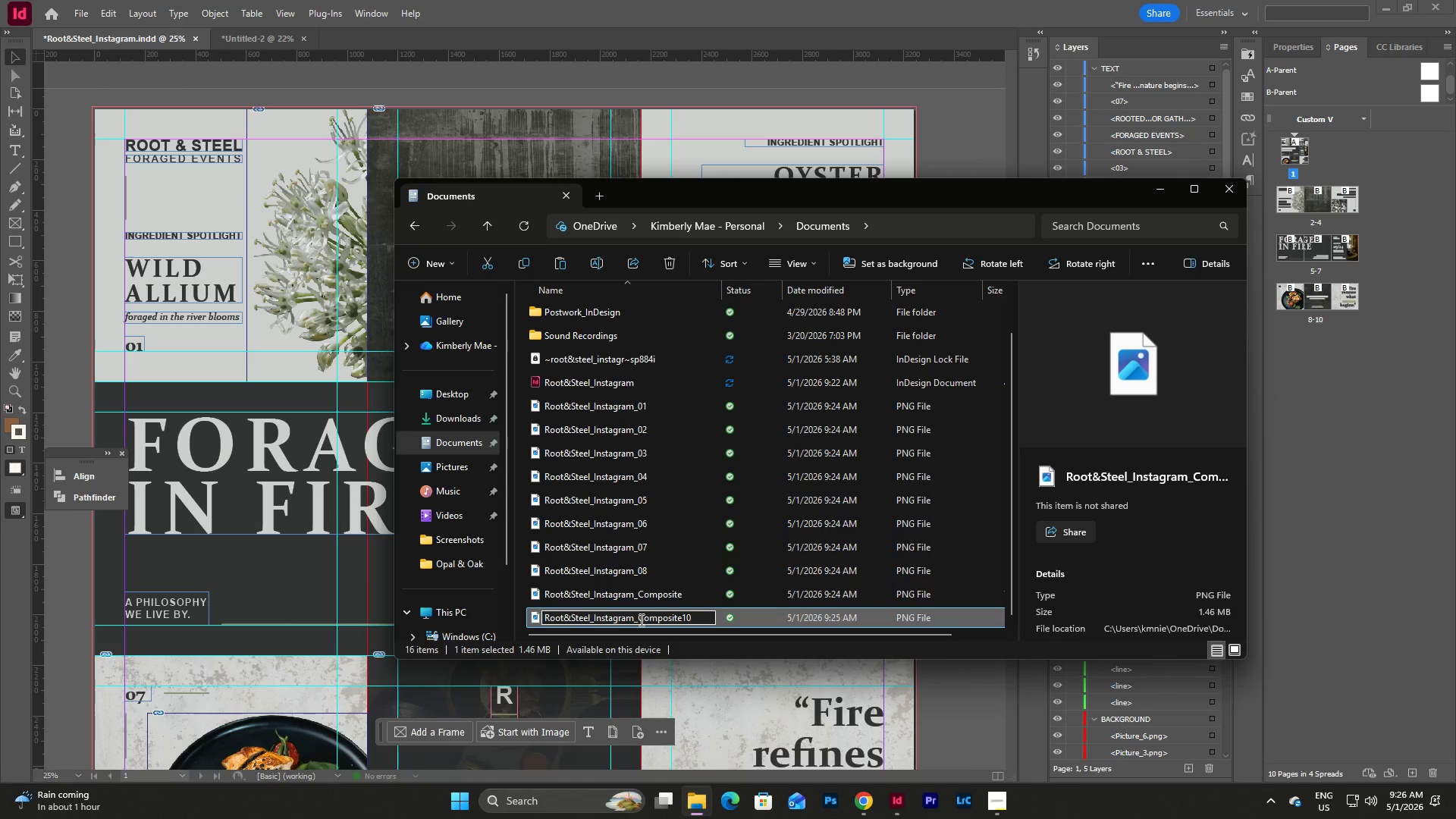 
left_click_drag(start_coordinate=[639, 620], to_coordinate=[691, 617])
 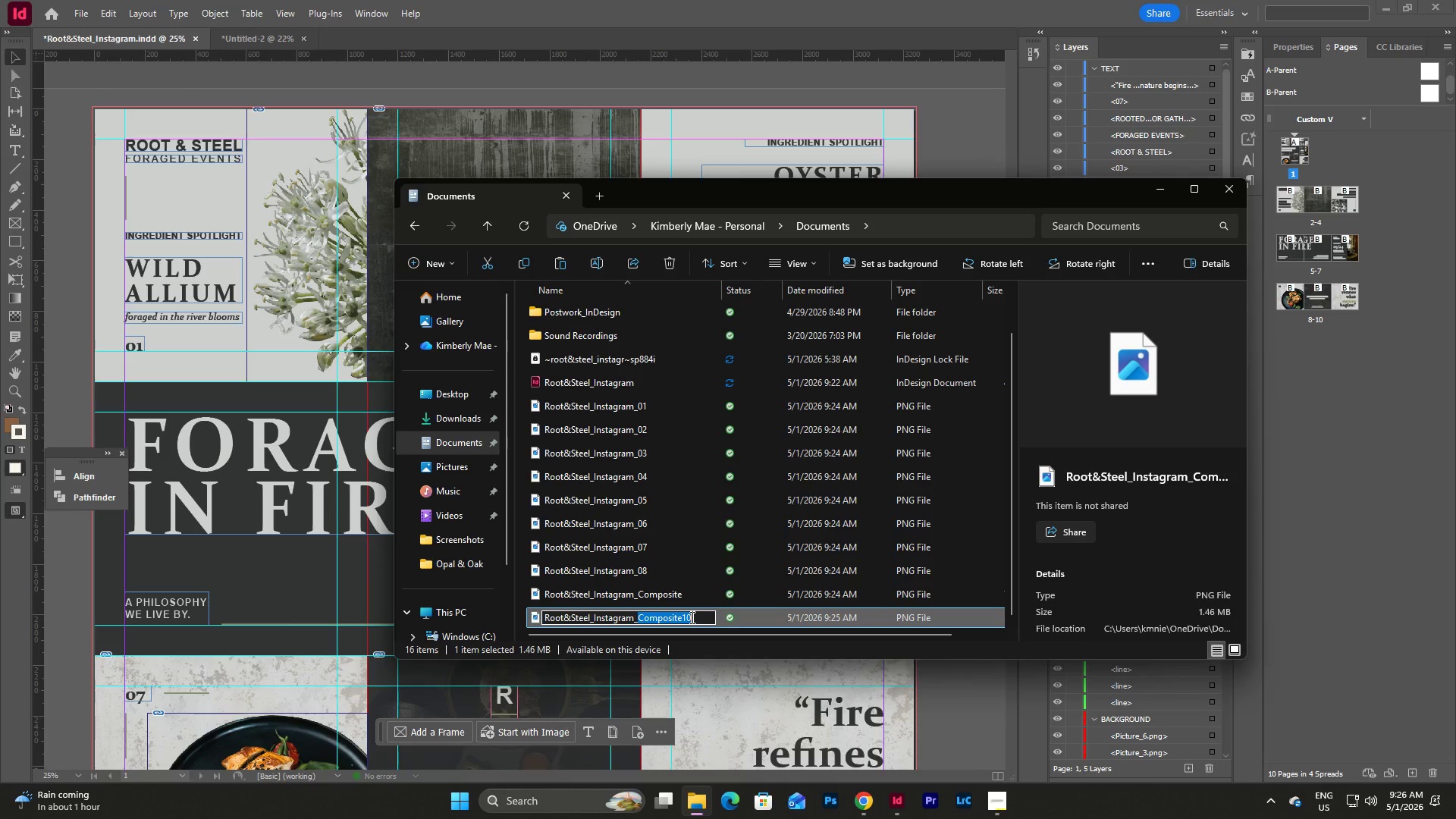 
key(Numpad0)
 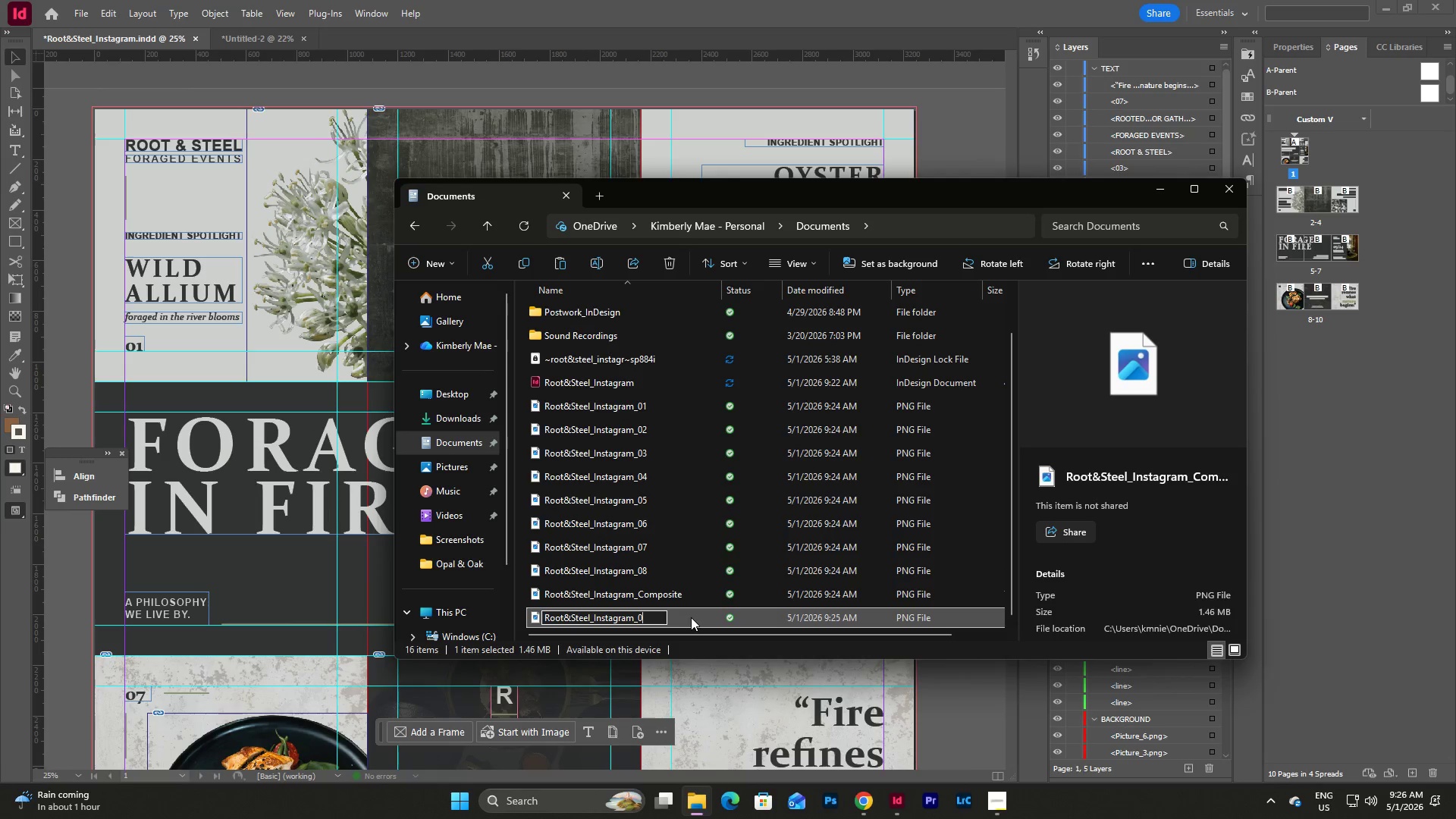 
key(Numpad9)
 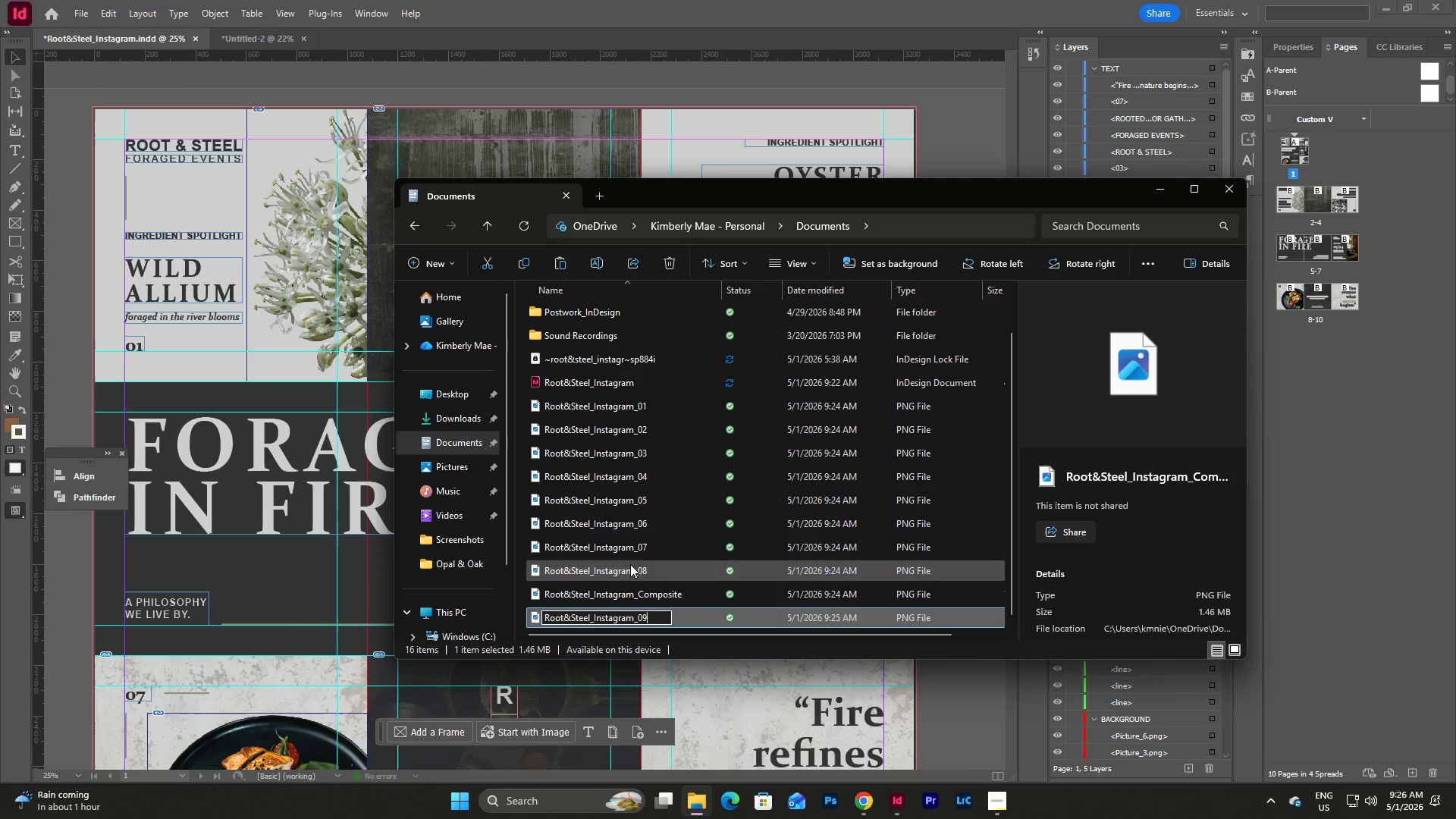 
left_click([664, 592])
 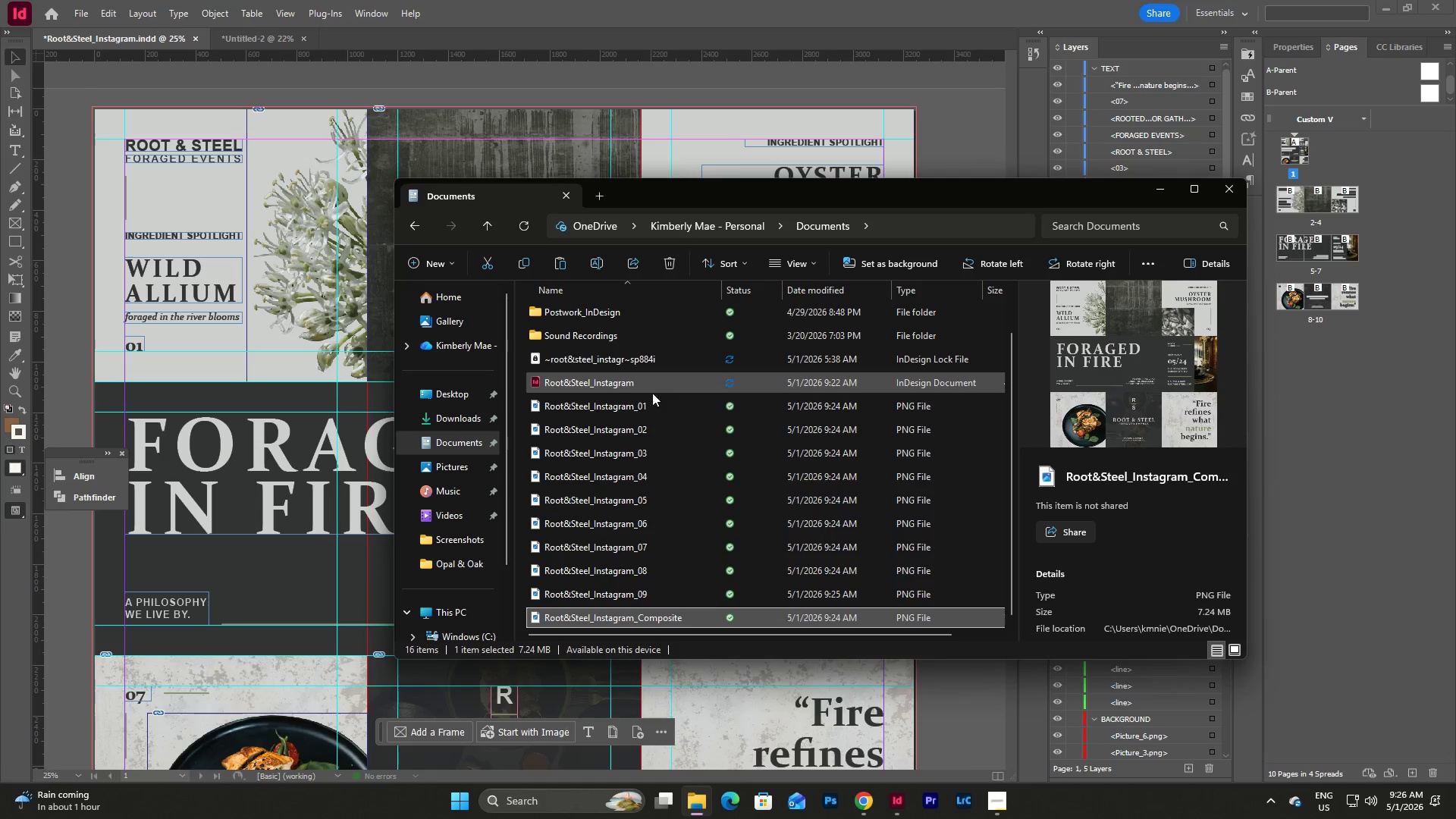 
scroll: coordinate [676, 494], scroll_direction: down, amount: 3.0
 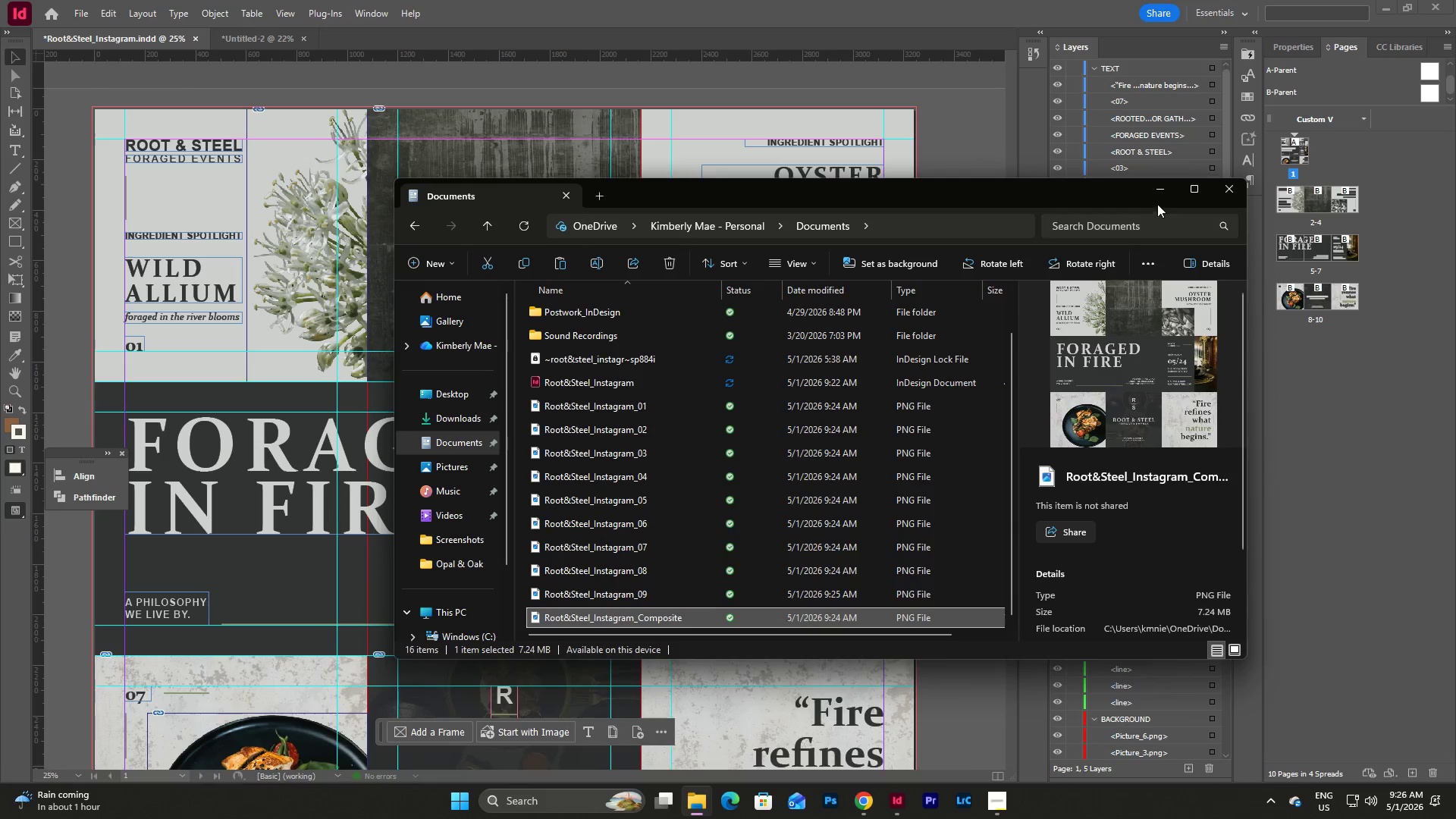 
left_click([1159, 192])
 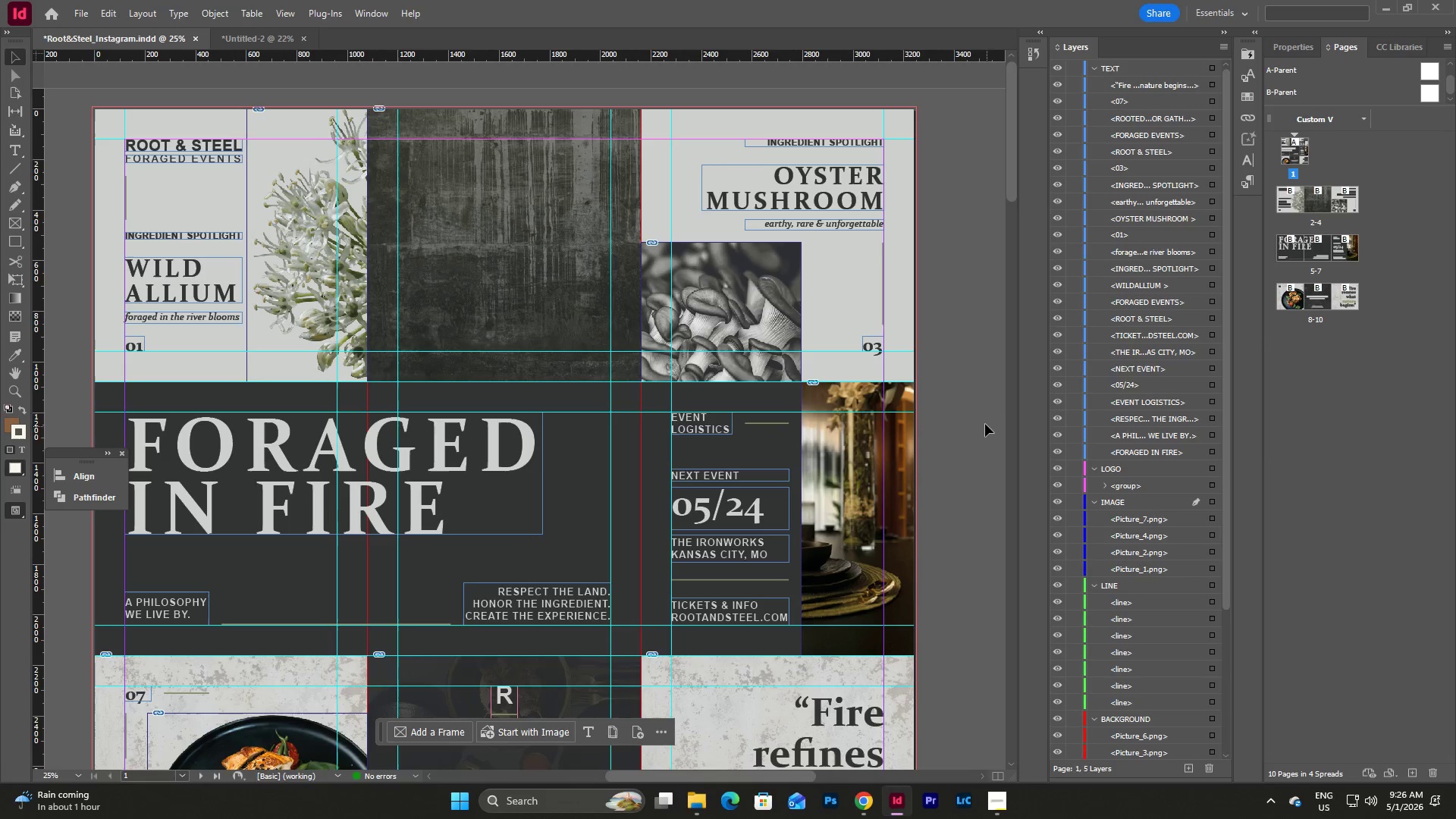 
left_click([980, 420])
 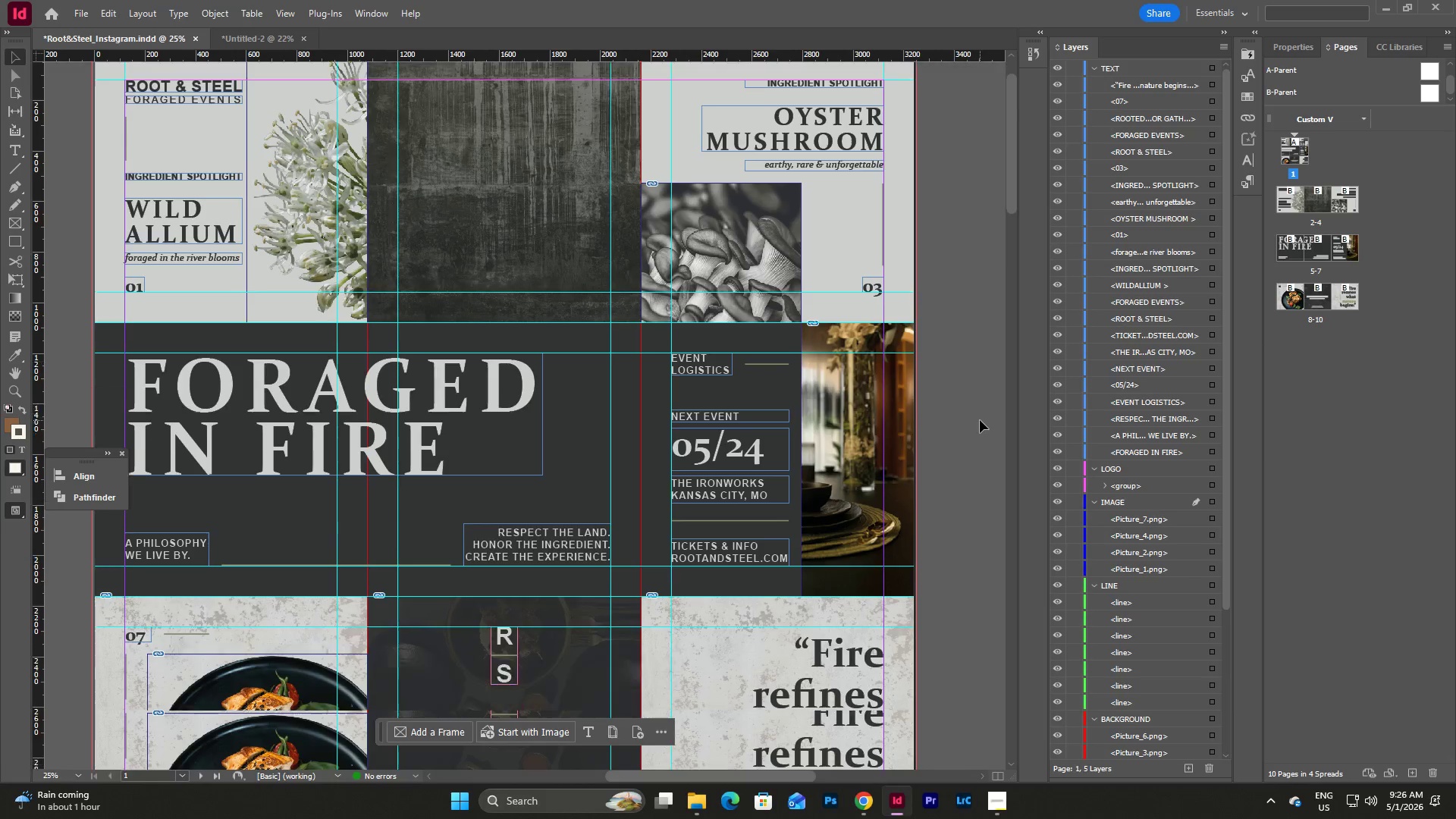 
scroll: coordinate [980, 420], scroll_direction: up, amount: 3.0
 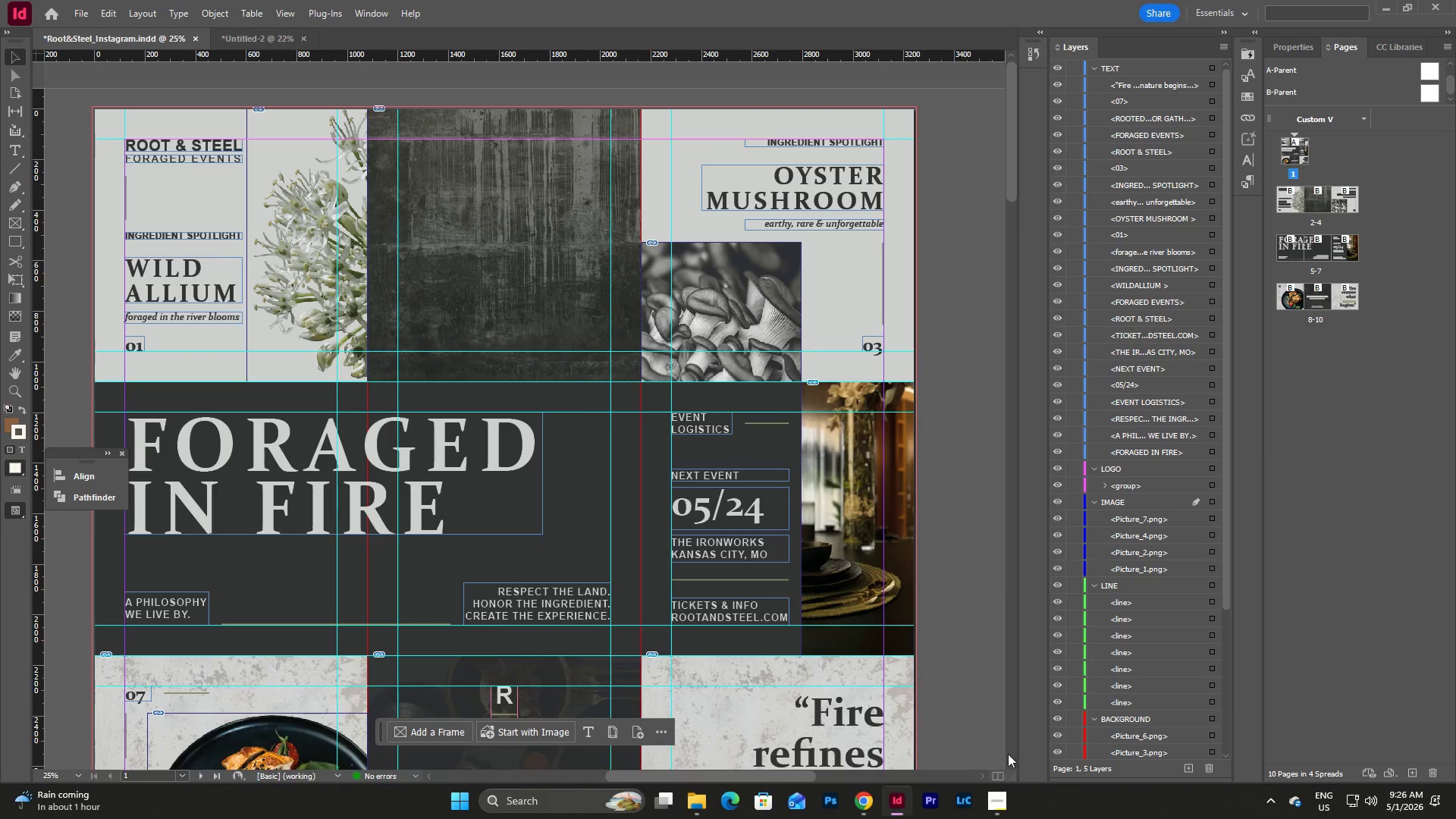 
left_click([994, 799])